 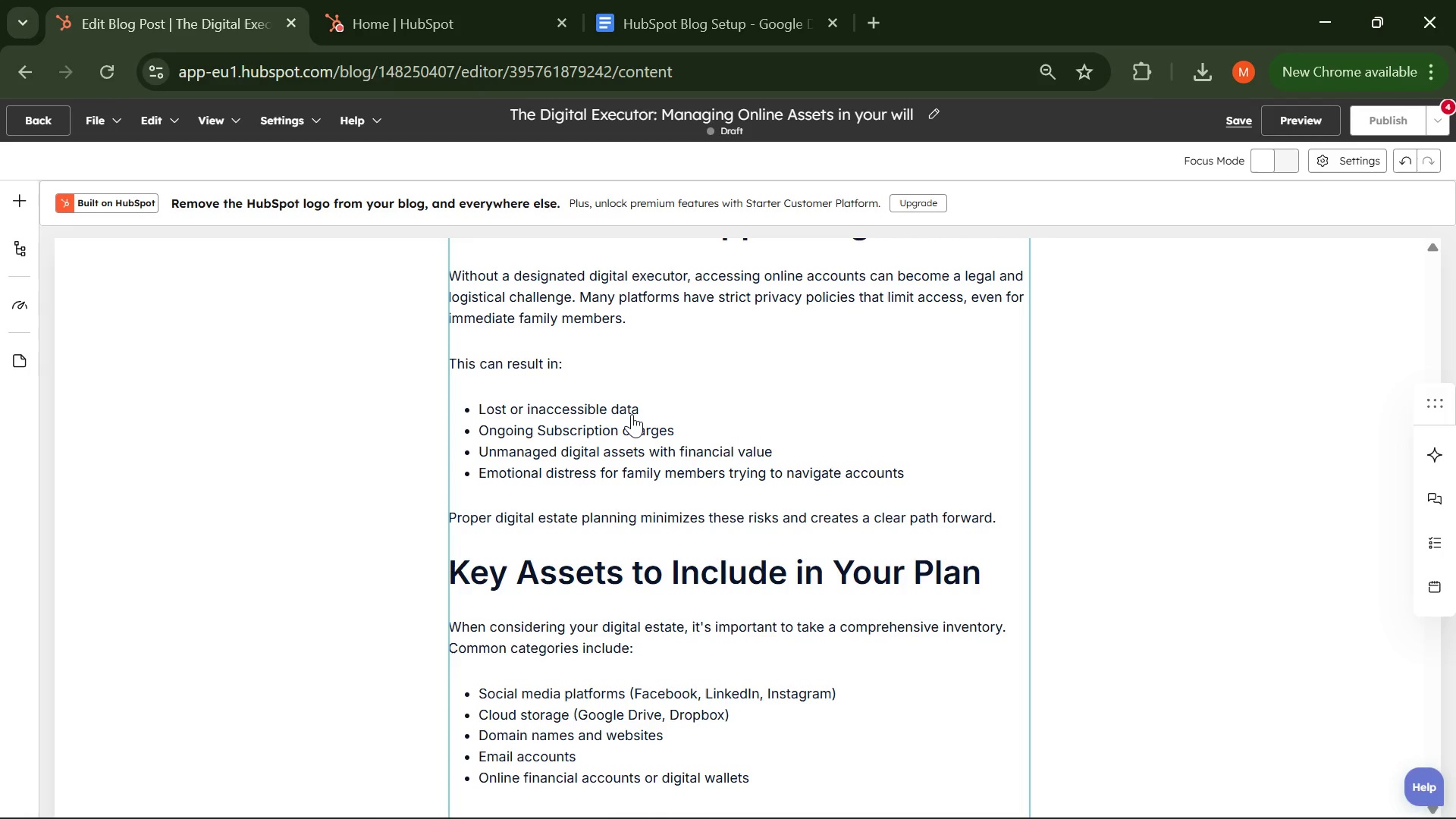 
left_click([1241, 124])
 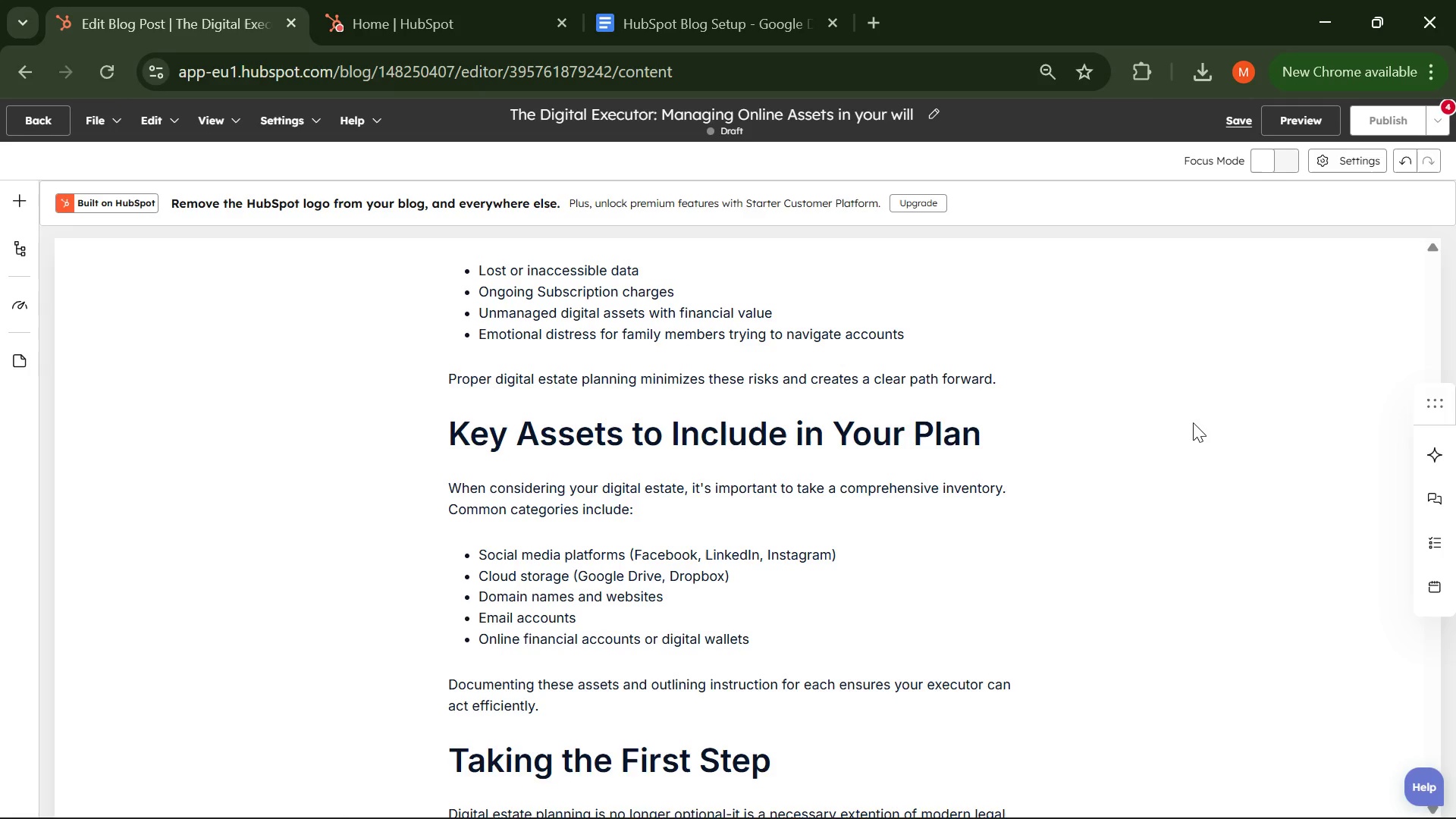 
wait(25.02)
 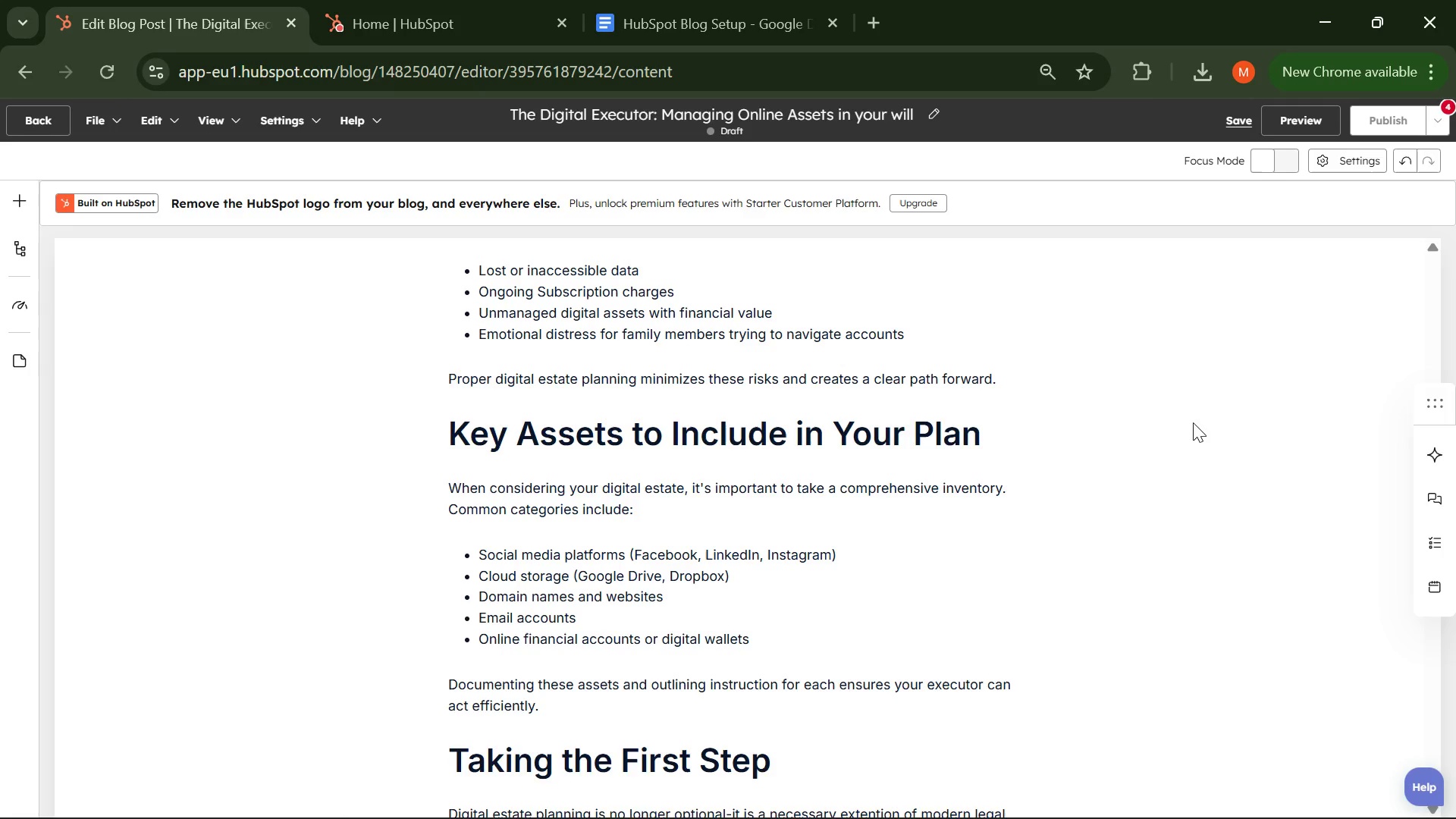 
left_click([34, 107])
 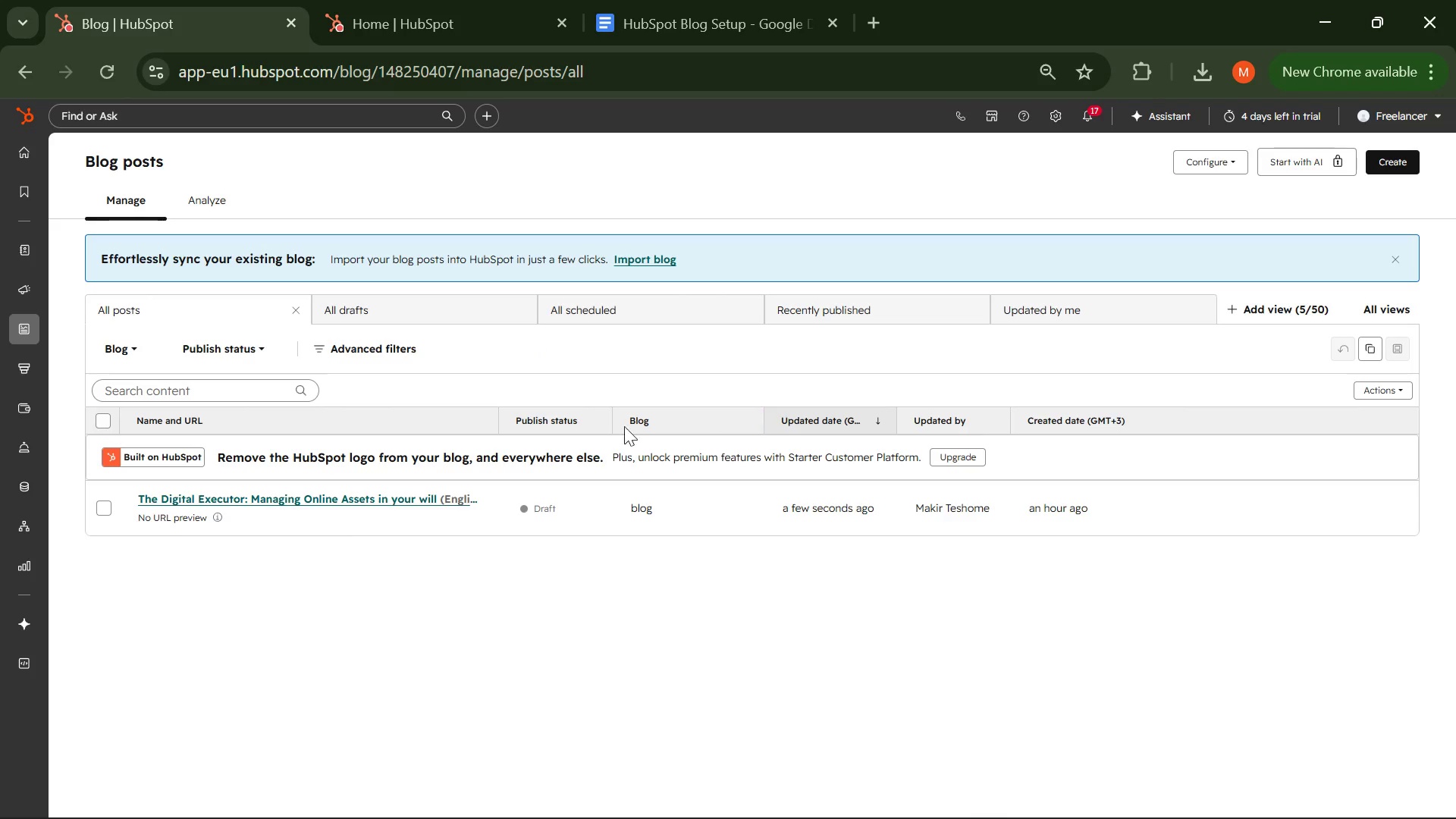 
wait(36.89)
 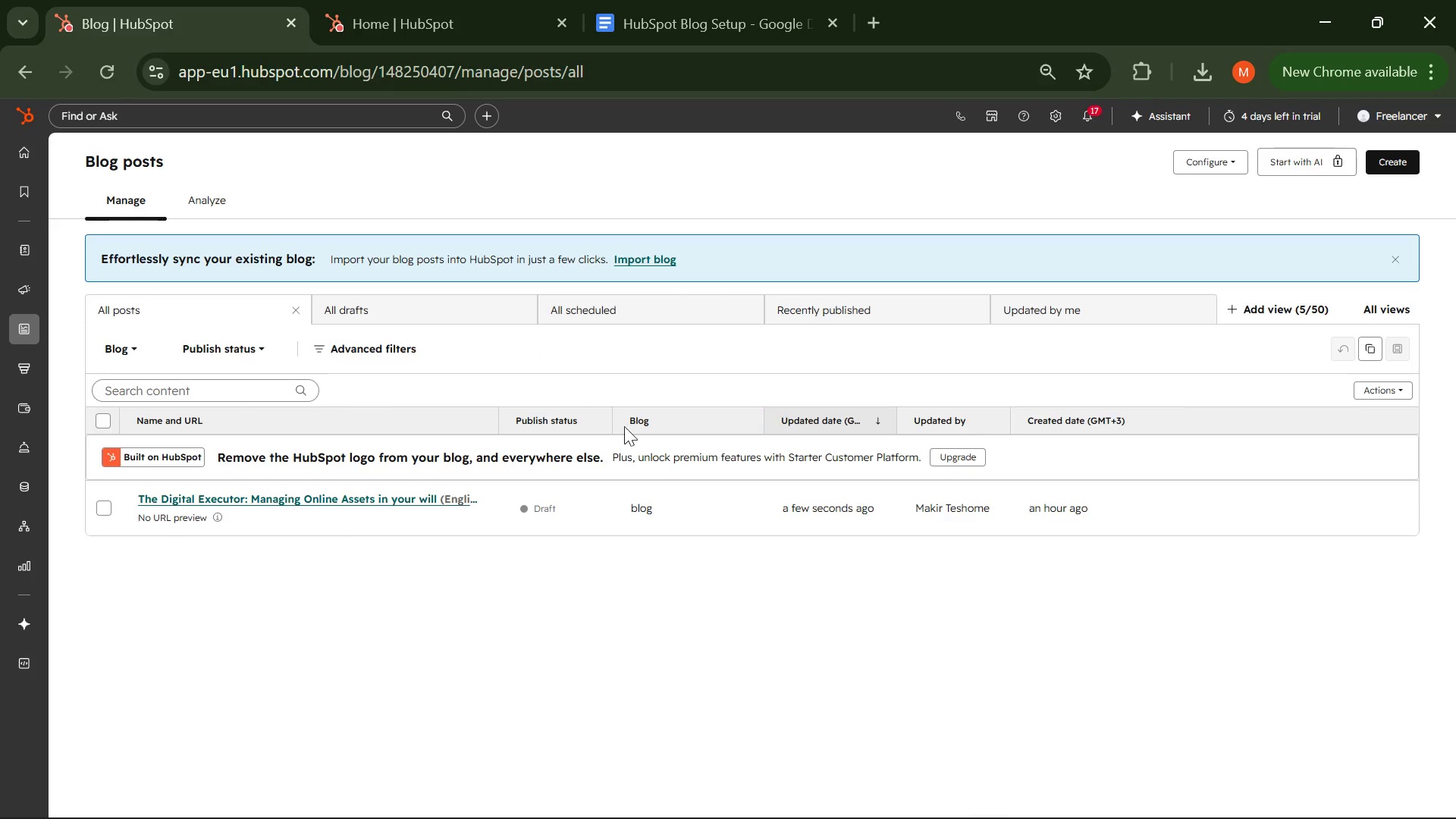 
left_click([131, 347])
 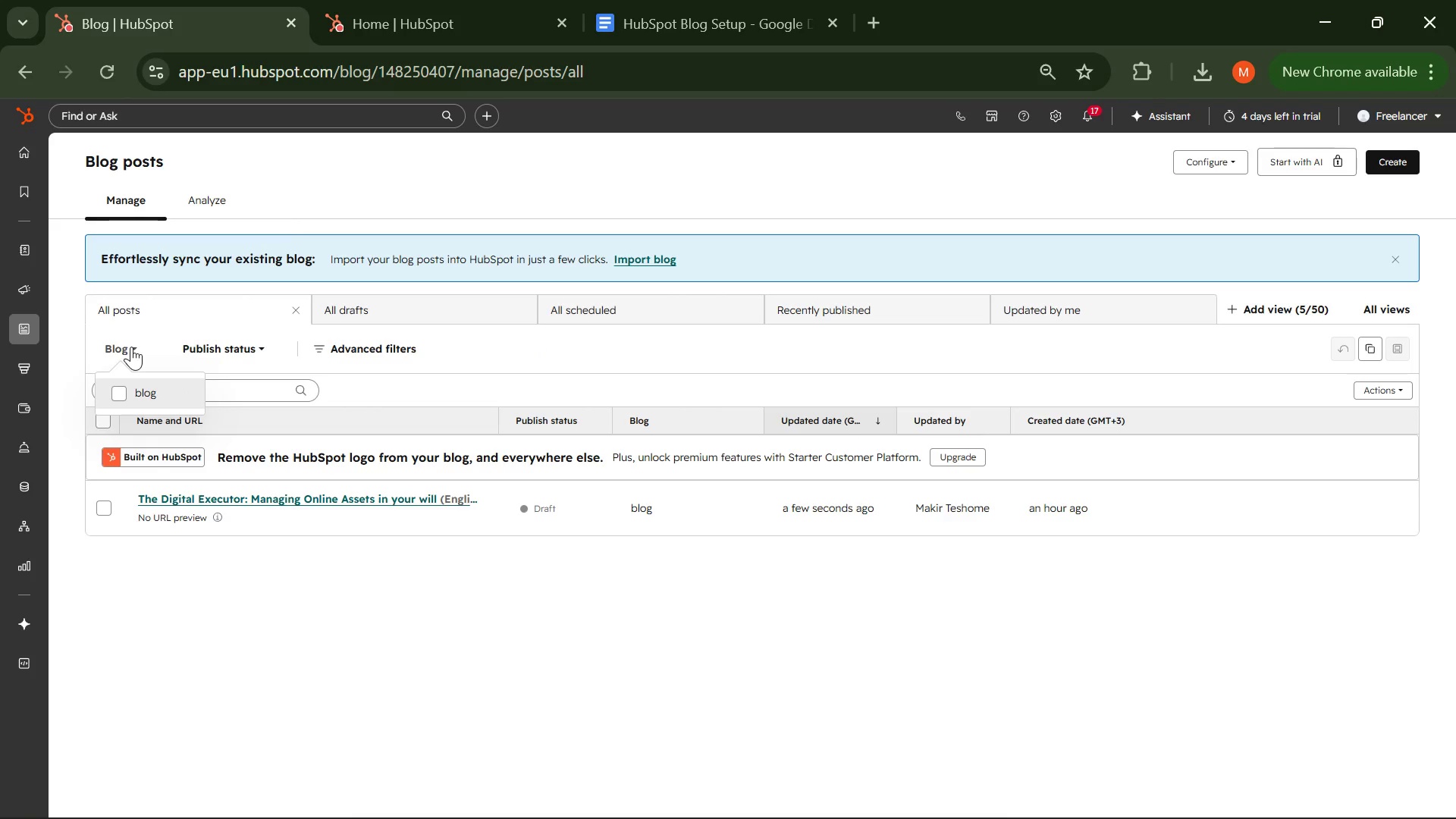 
left_click([131, 347])
 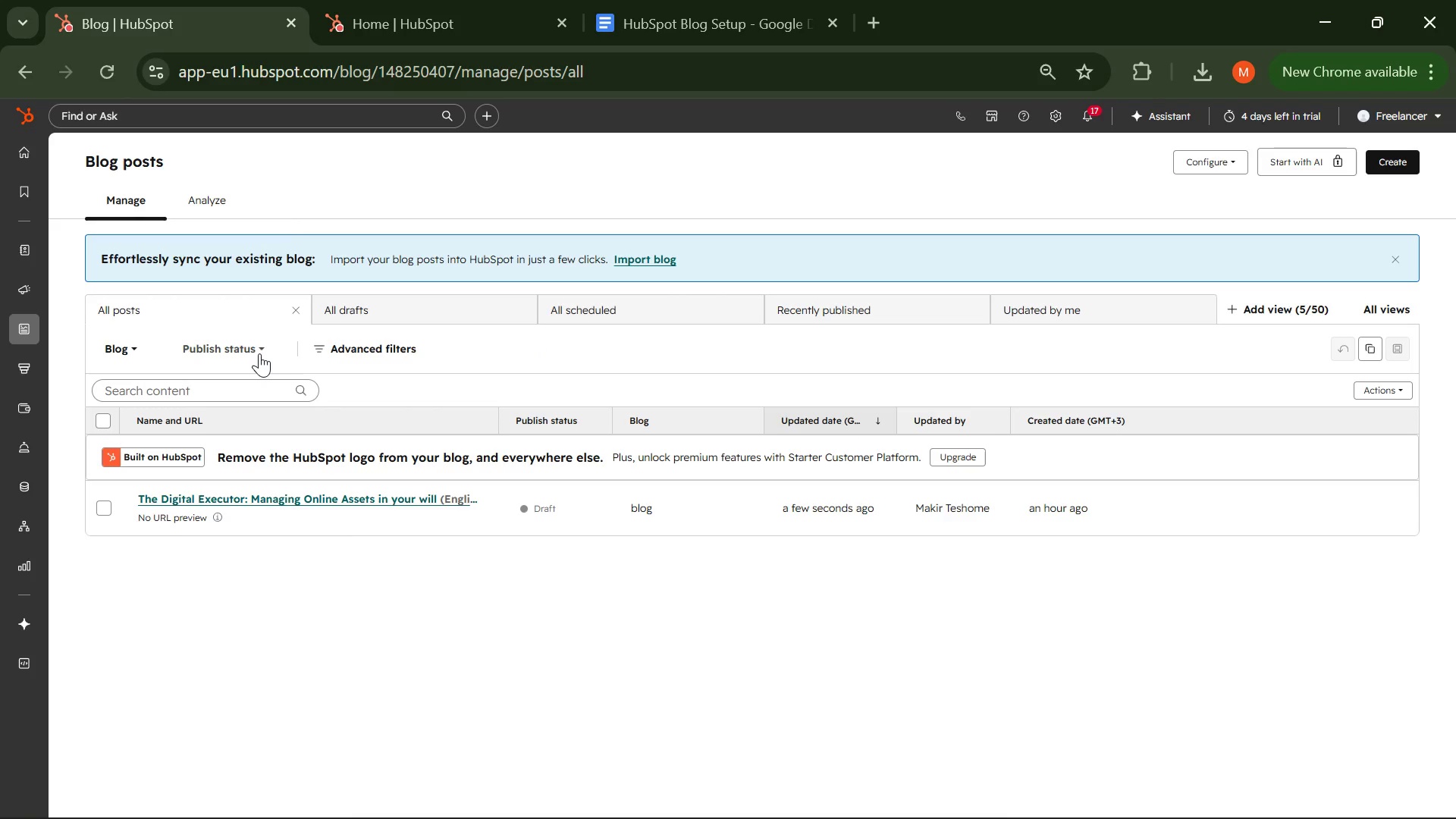 
left_click([259, 353])
 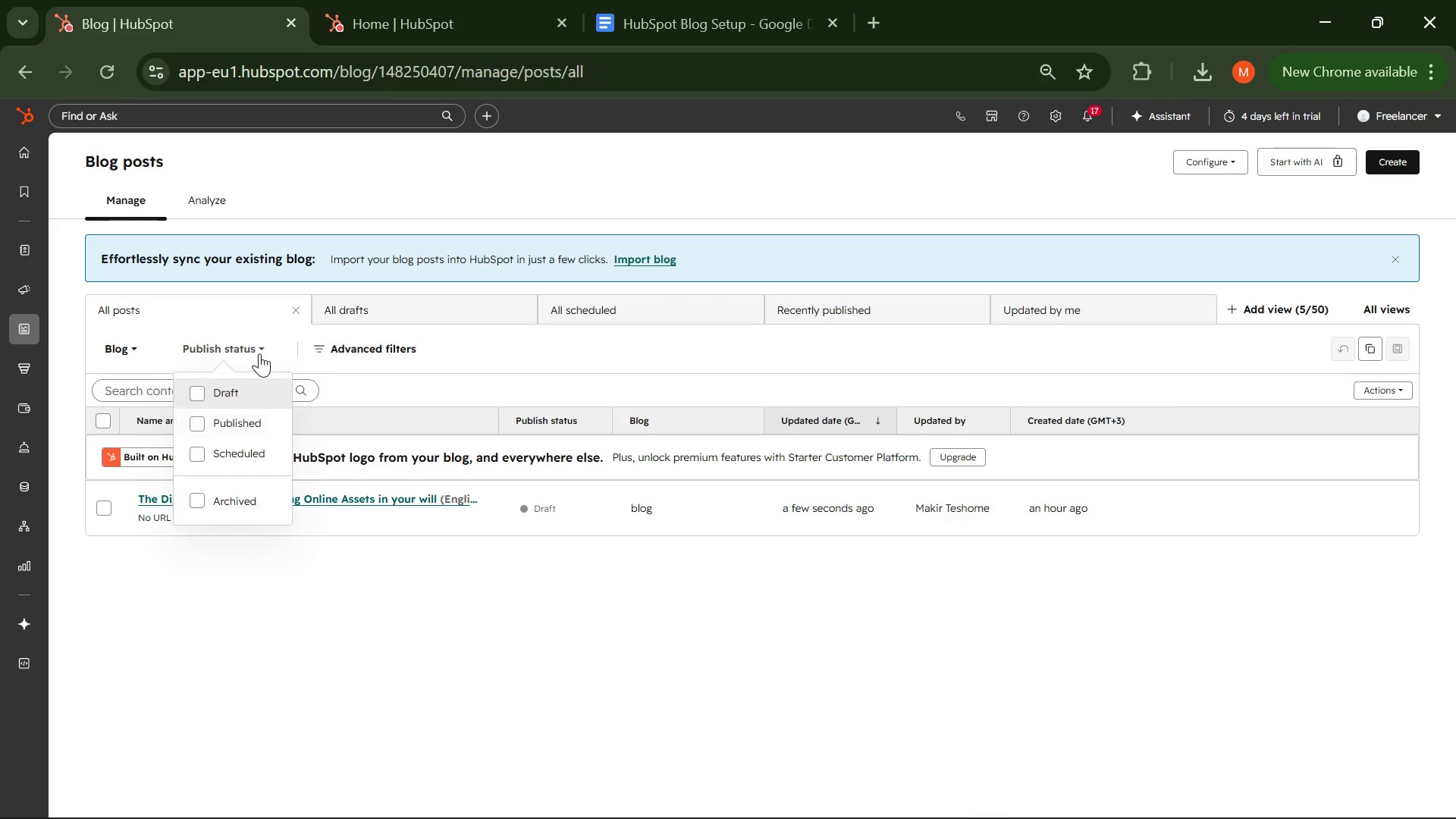 
left_click([259, 353])
 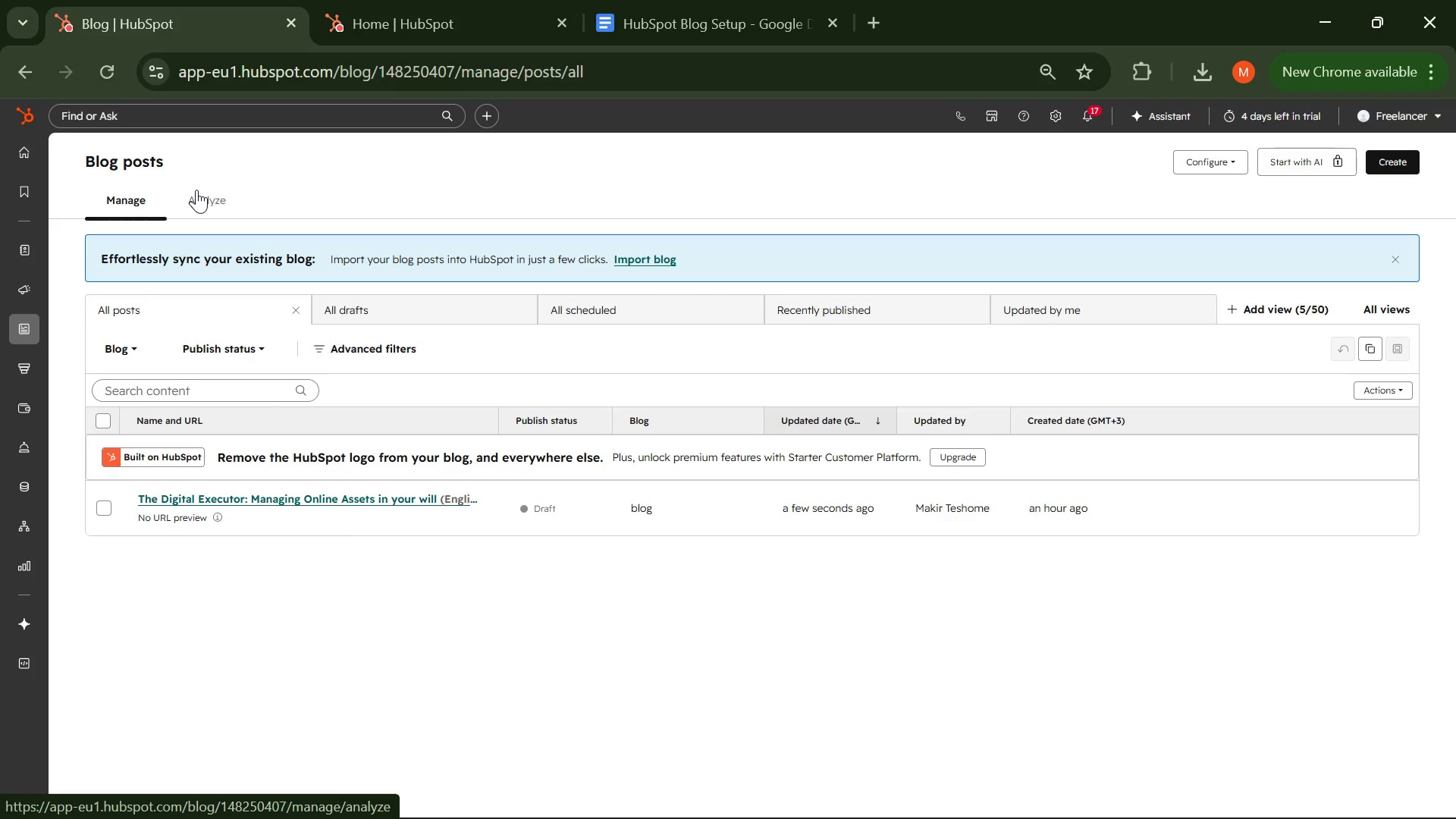 
left_click([196, 190])
 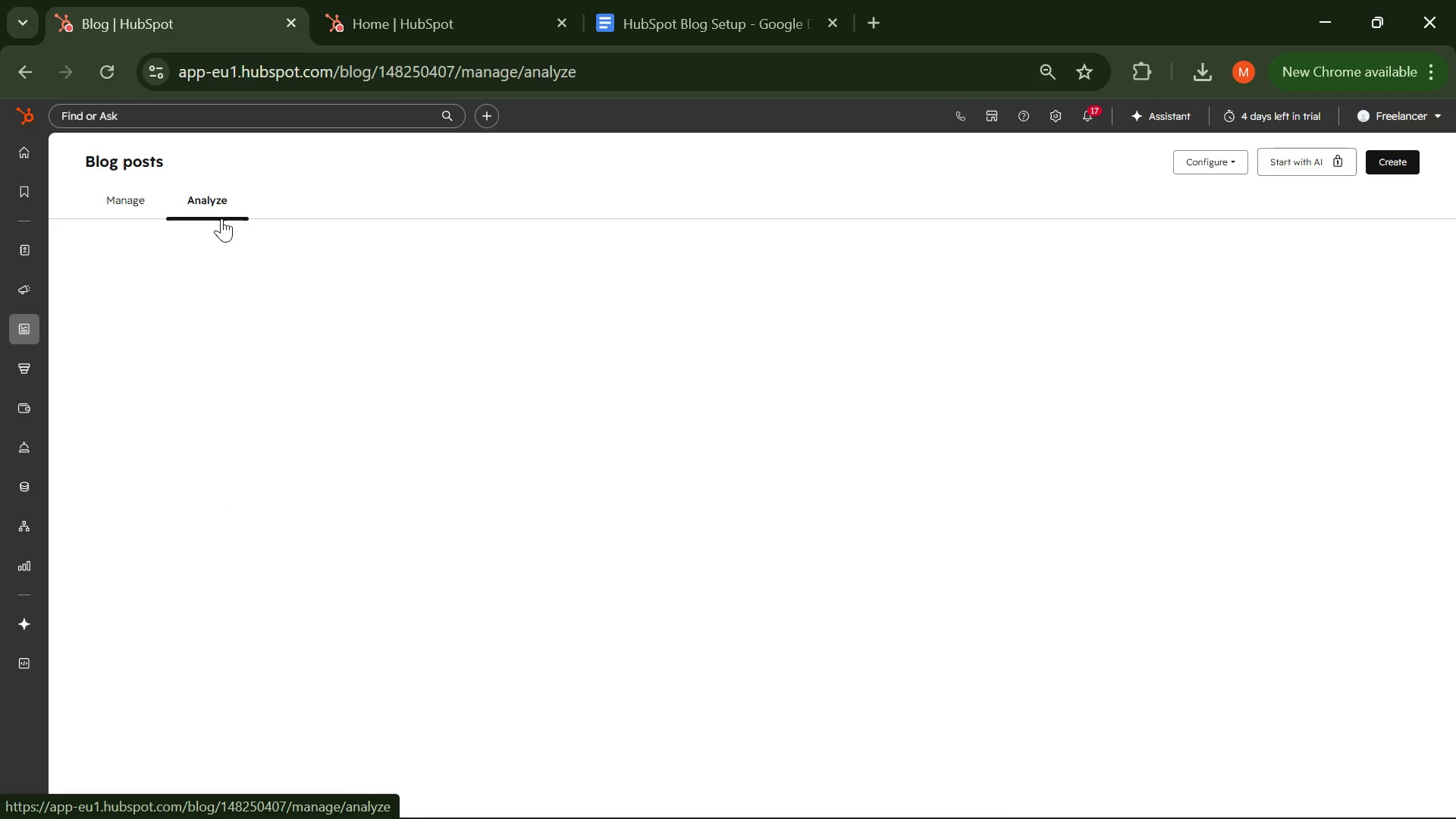 
mouse_move([243, 237])
 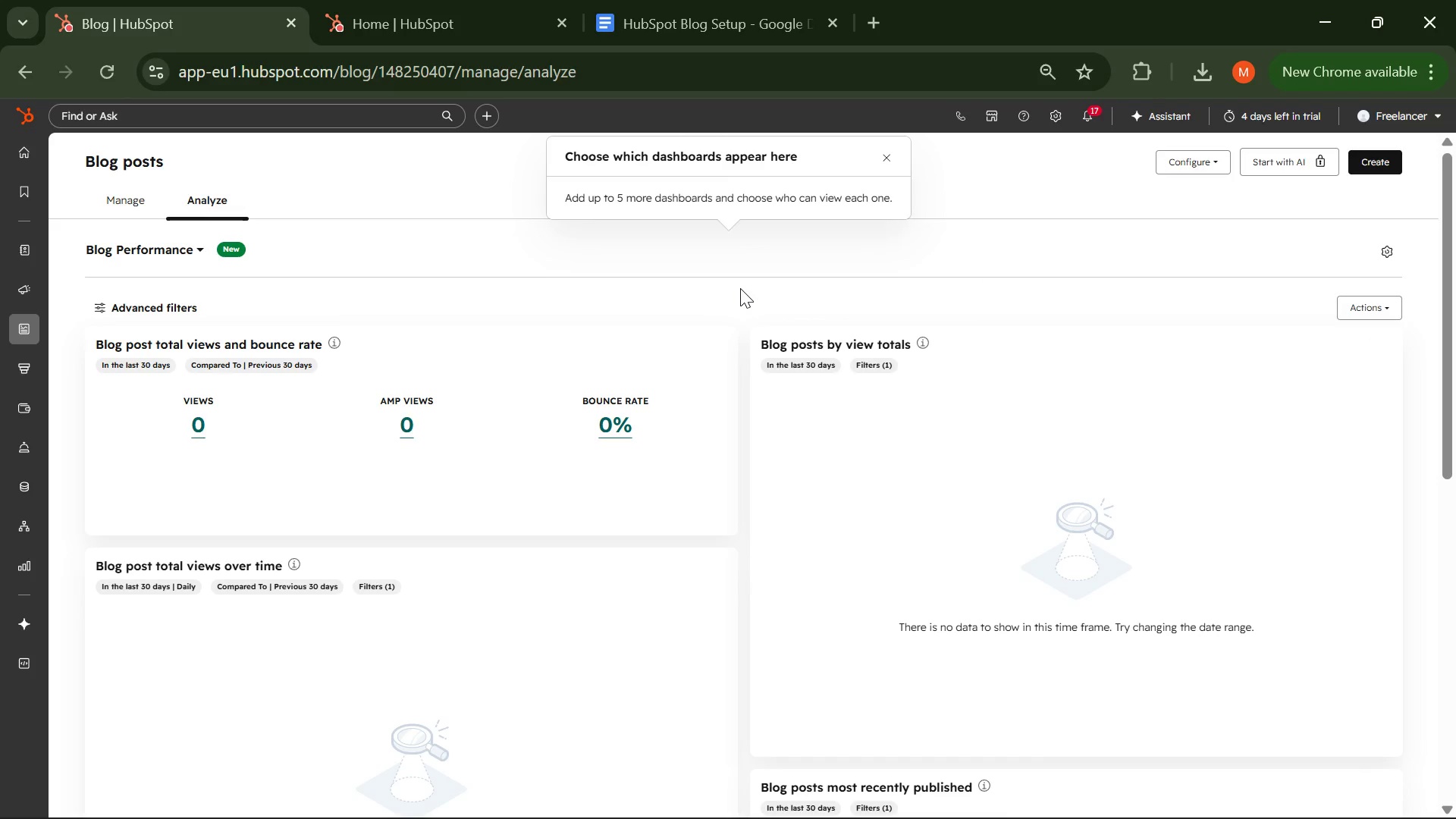 
wait(6.76)
 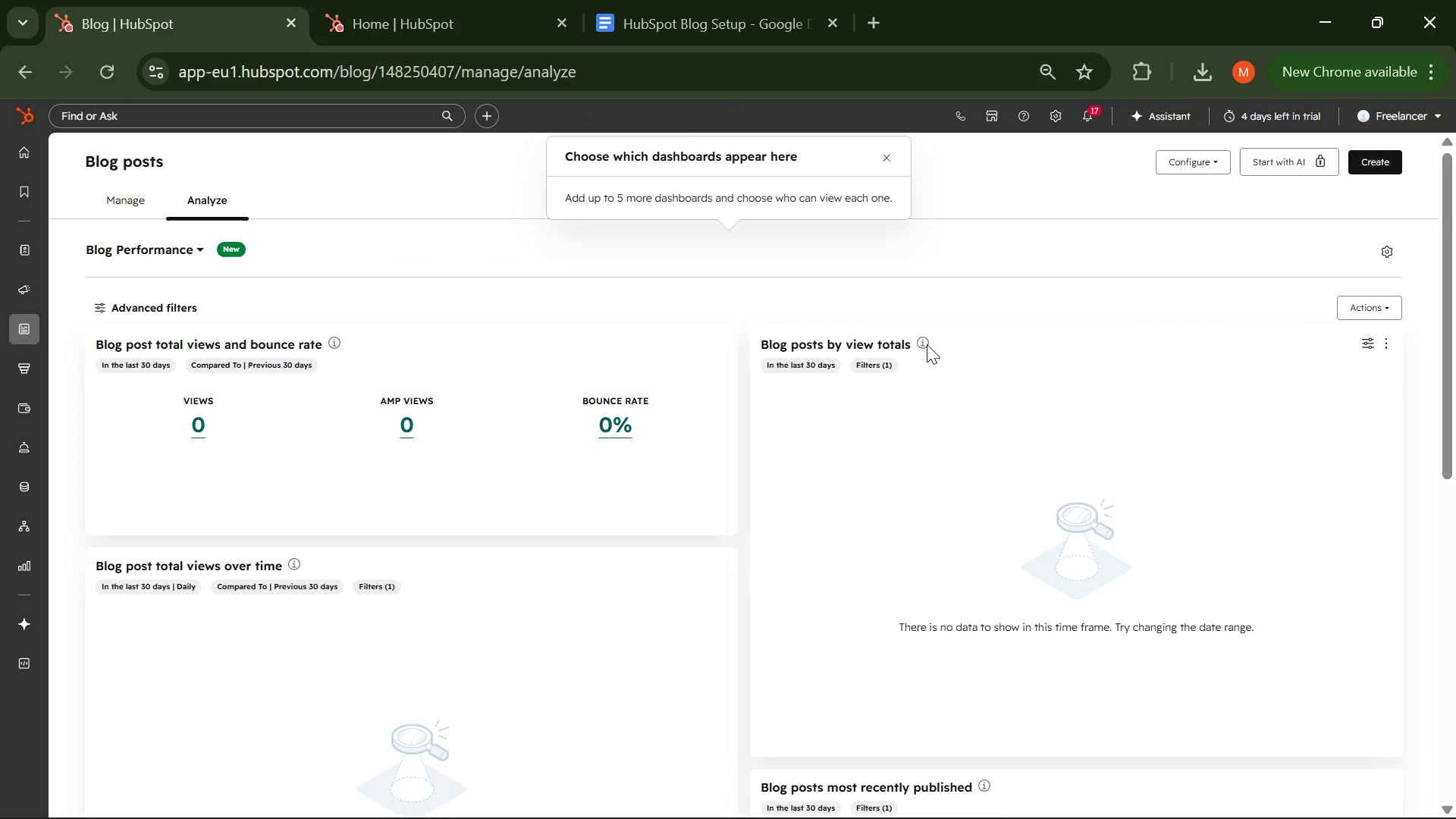 
mouse_move([46, 334])
 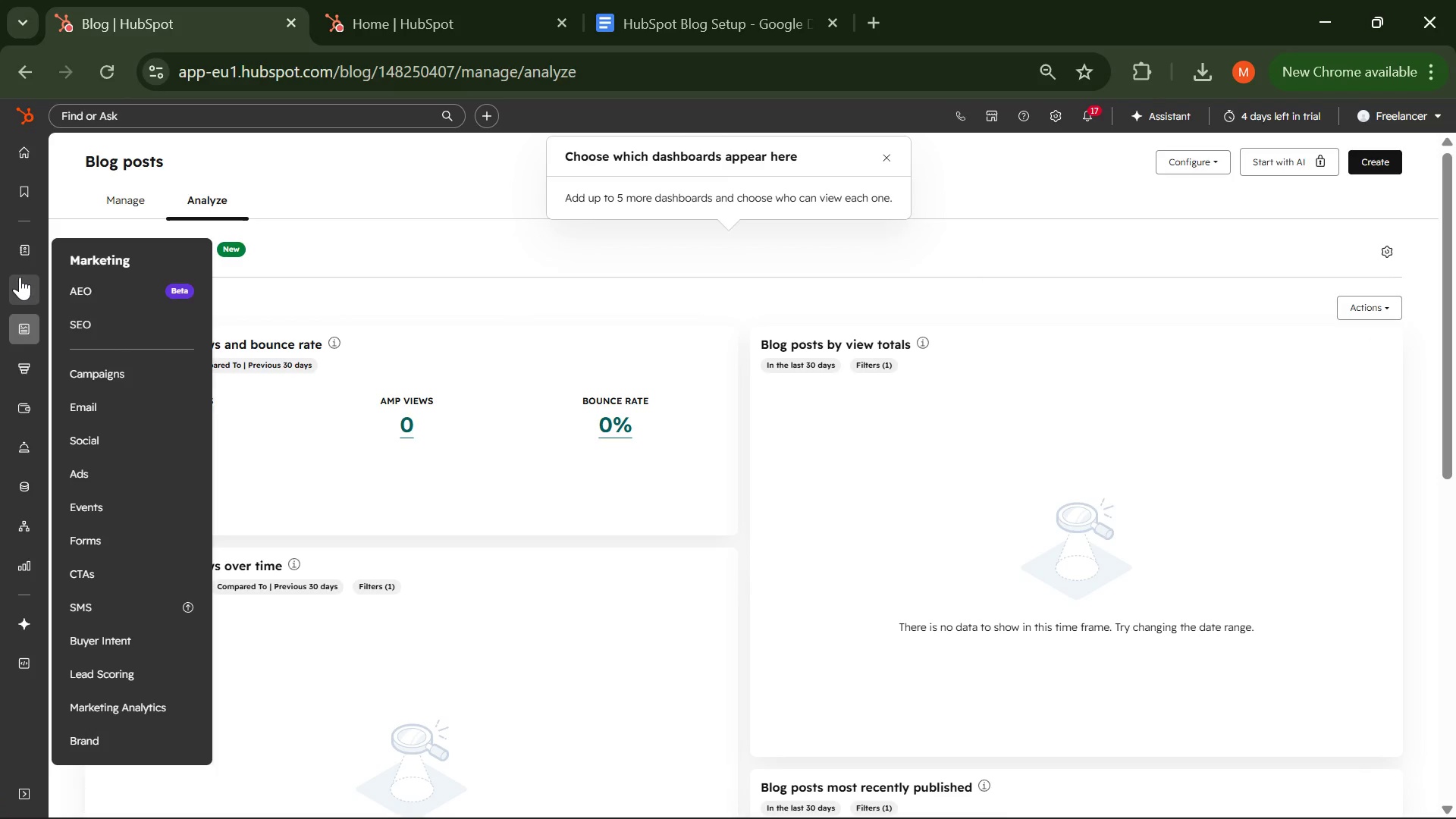 
left_click([102, 323])
 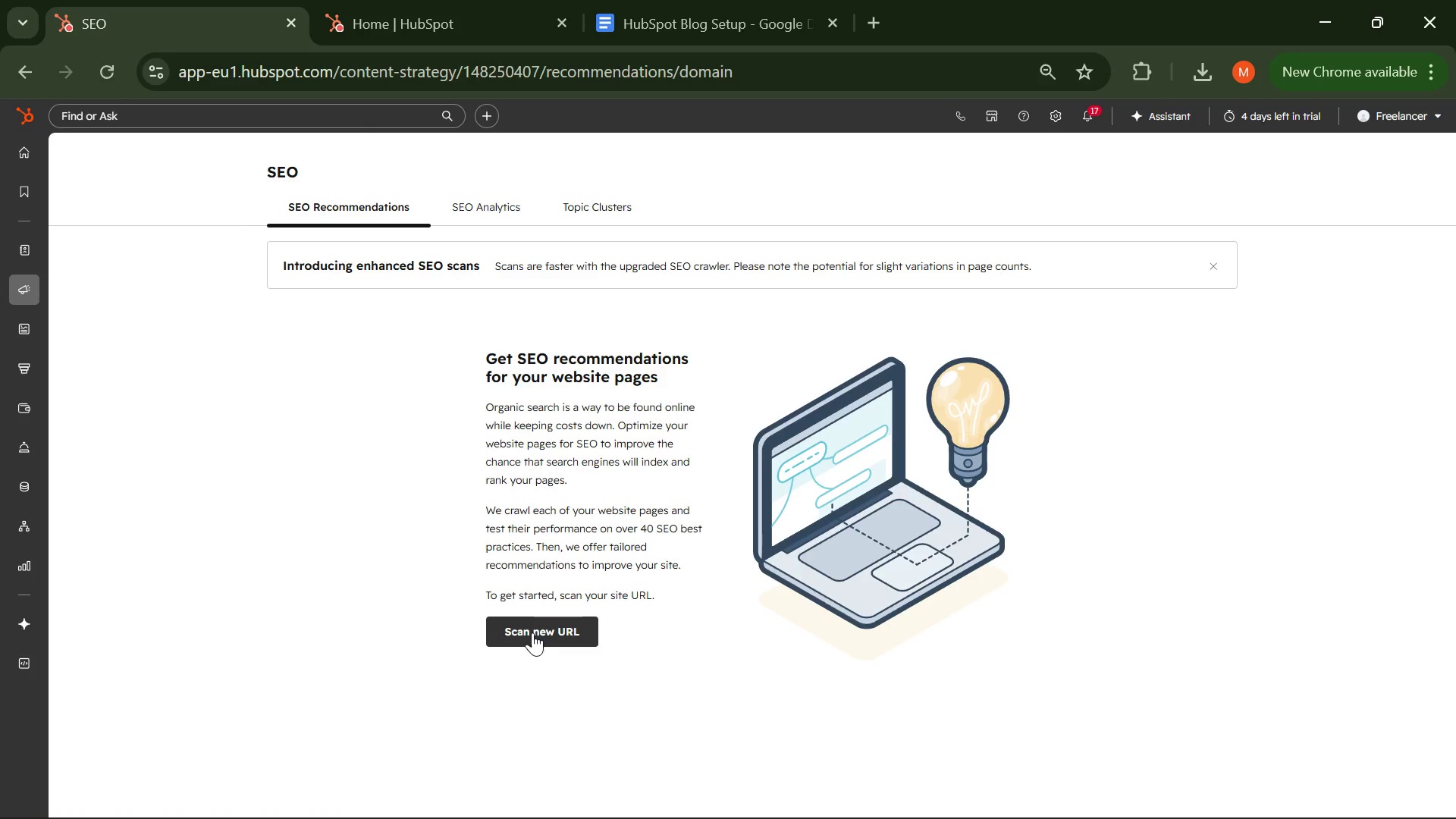 
wait(5.66)
 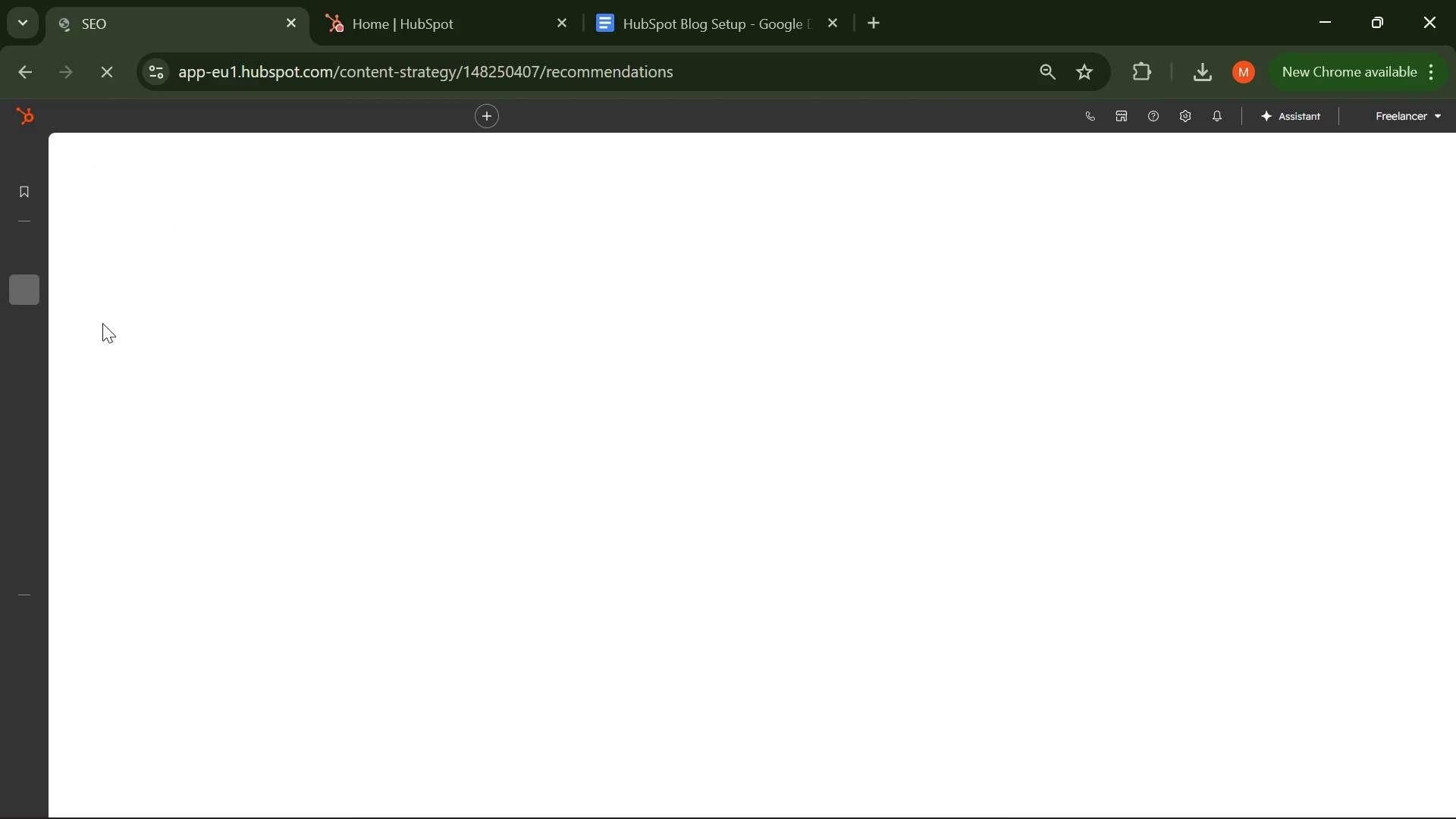 
left_click([475, 213])
 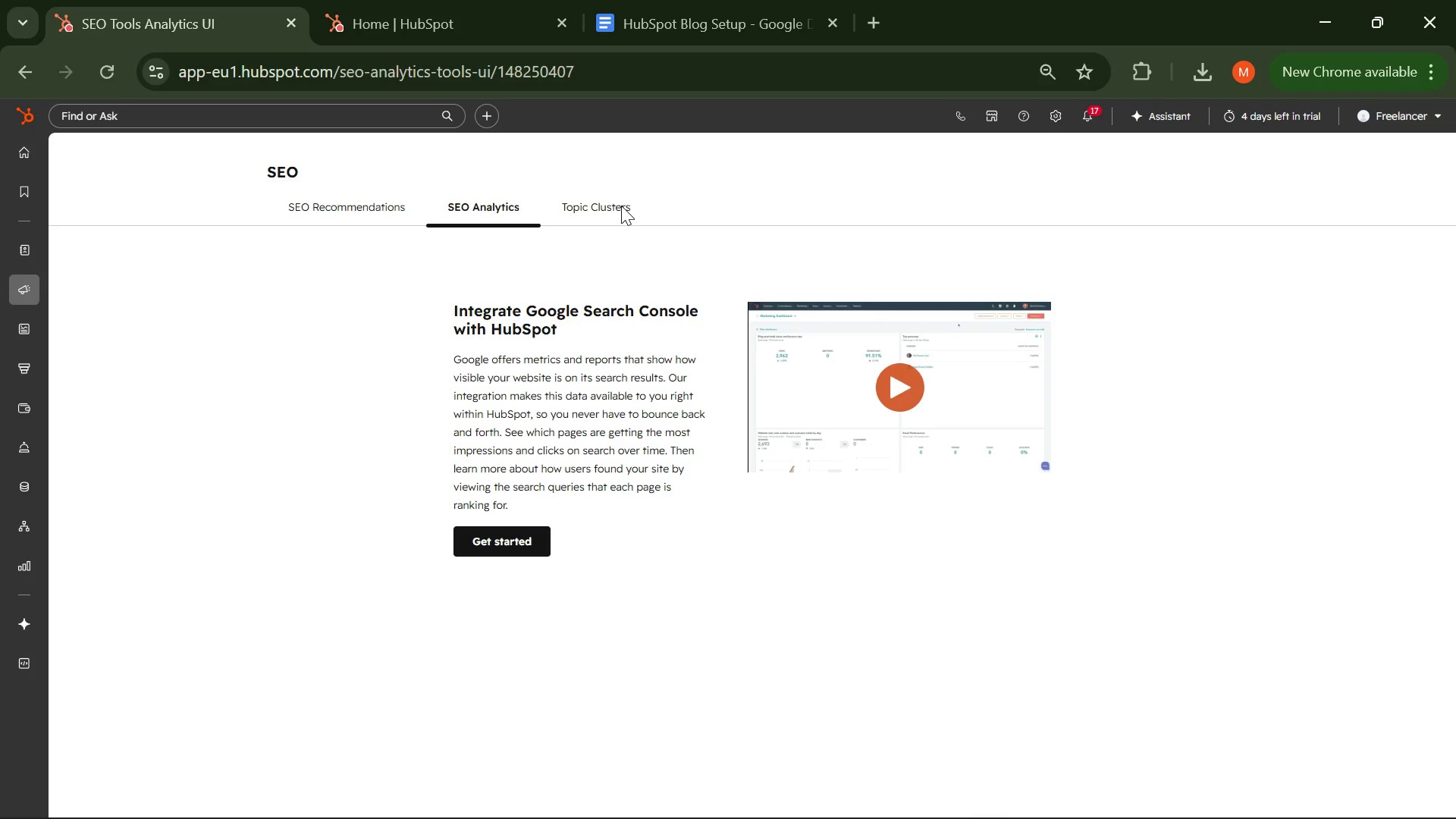 
wait(12.44)
 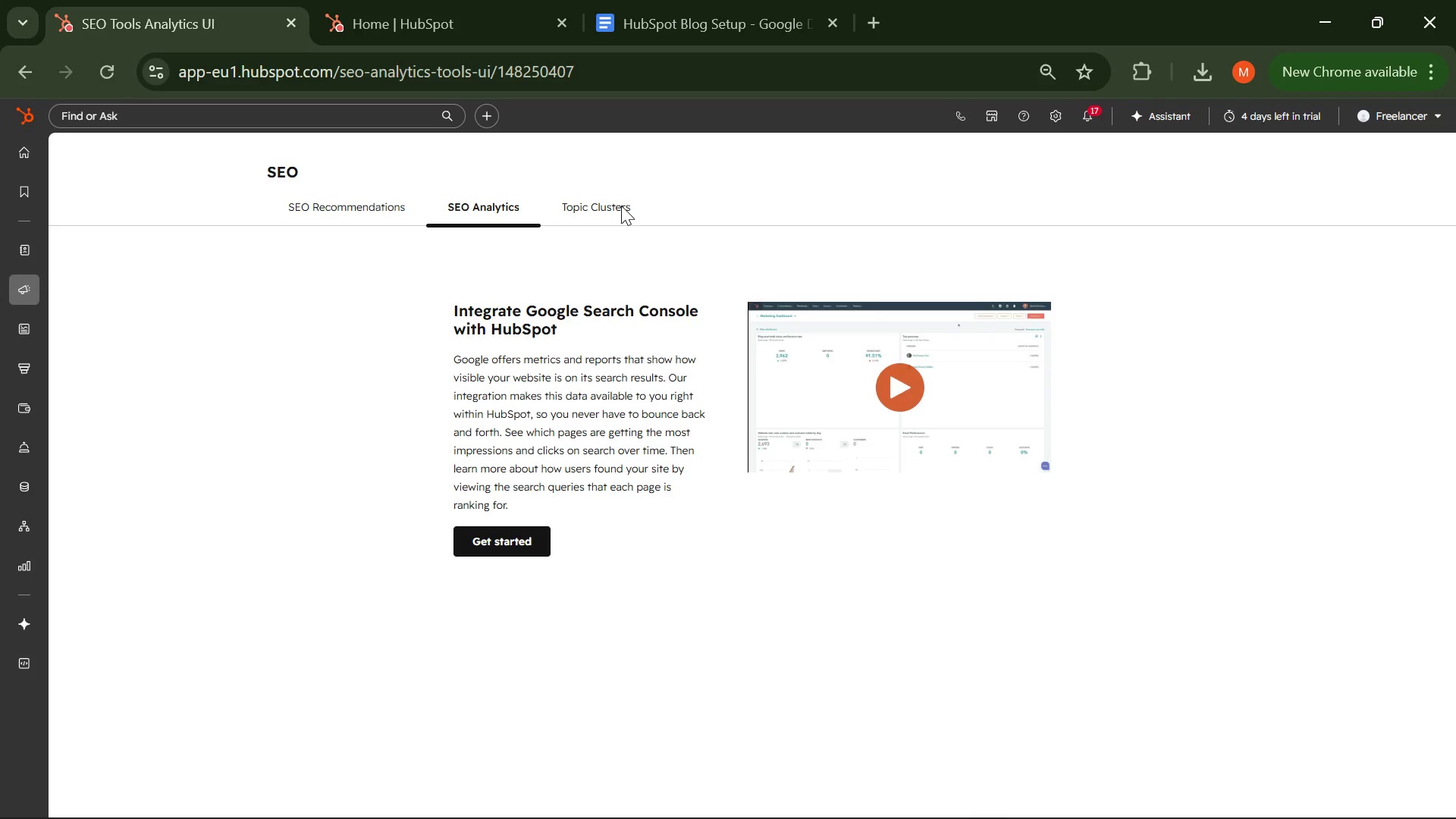 
left_click([100, 394])
 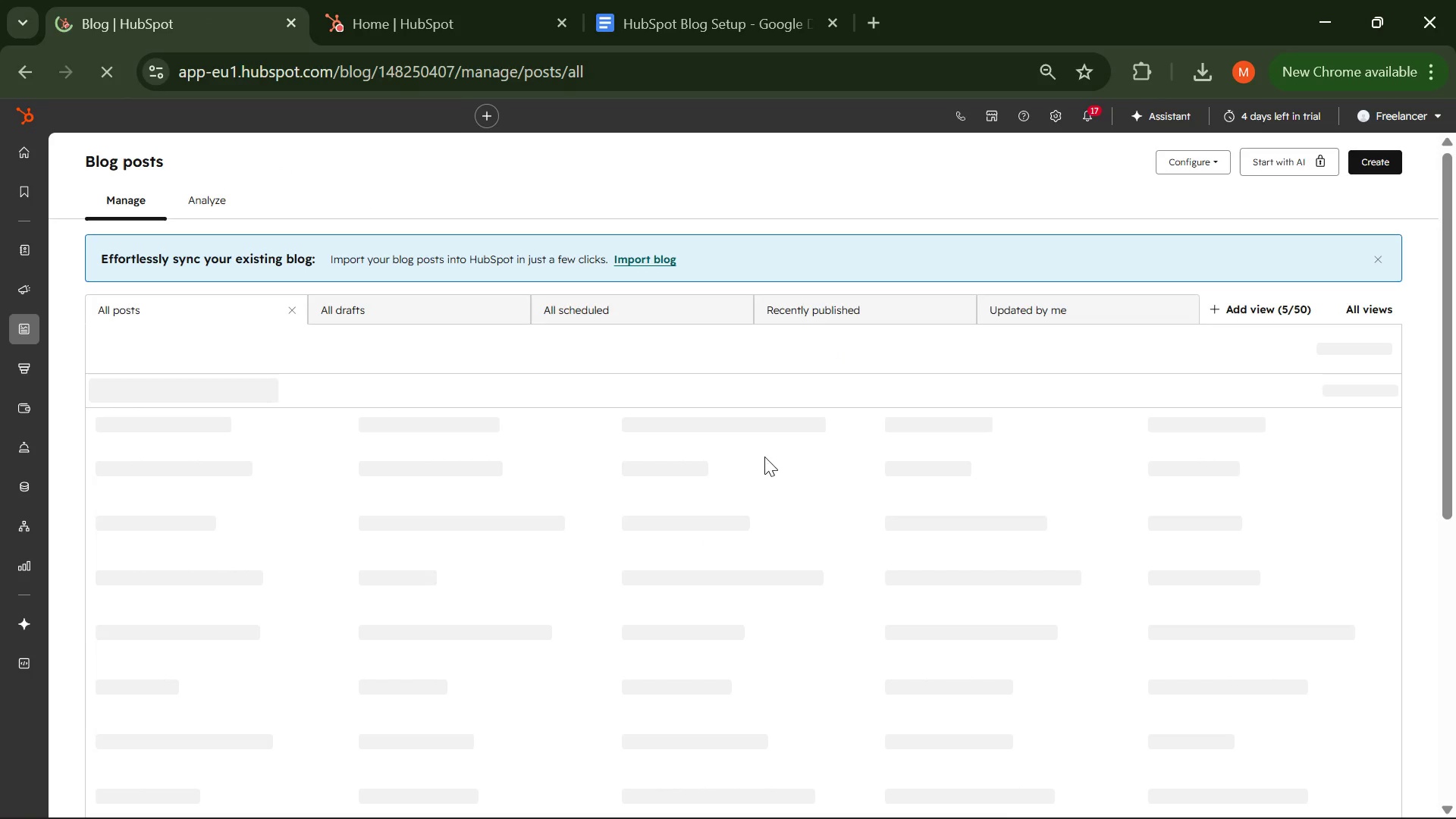 
scroll: coordinate [453, 344], scroll_direction: none, amount: 0.0
 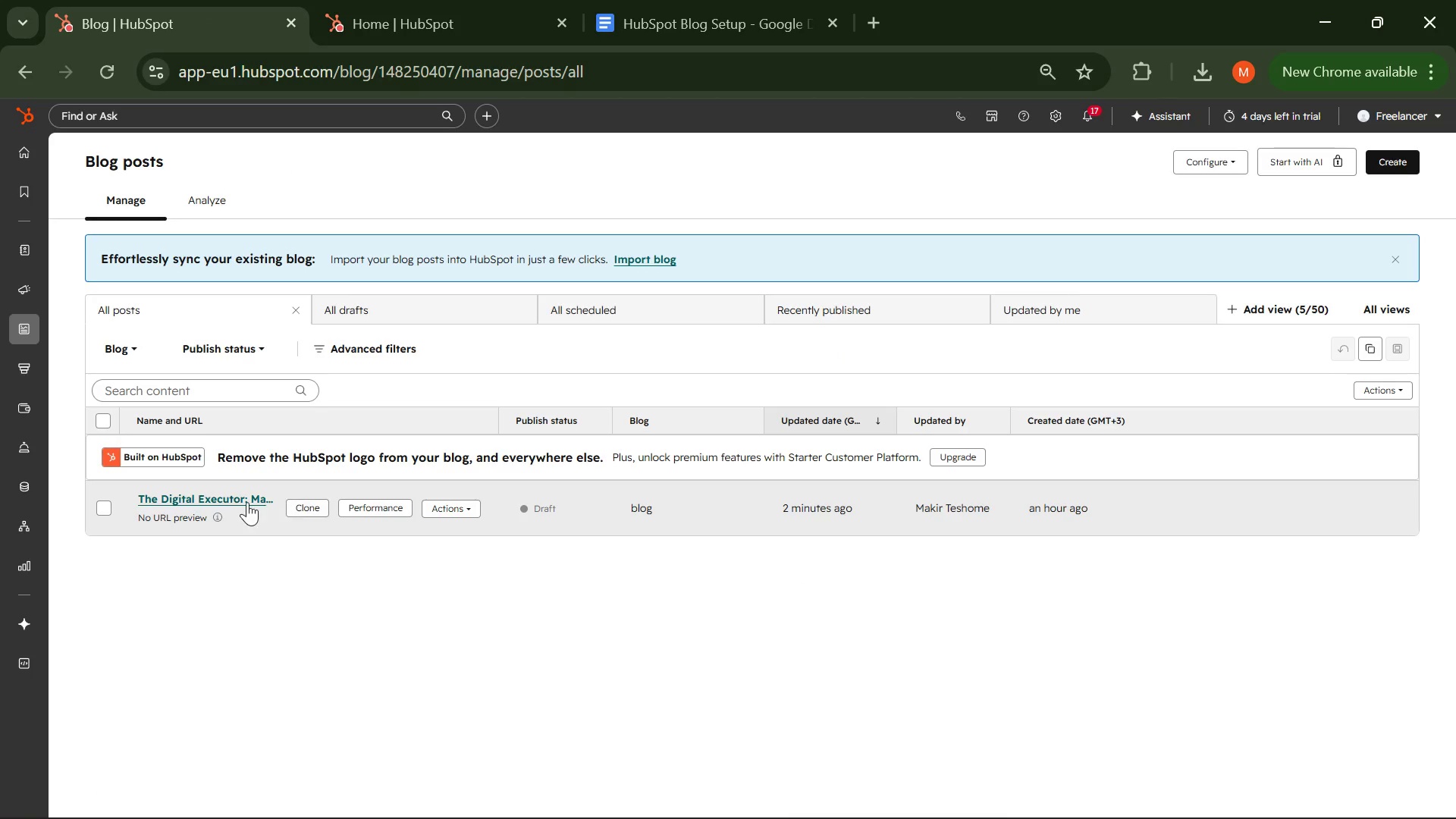 
left_click([213, 504])
 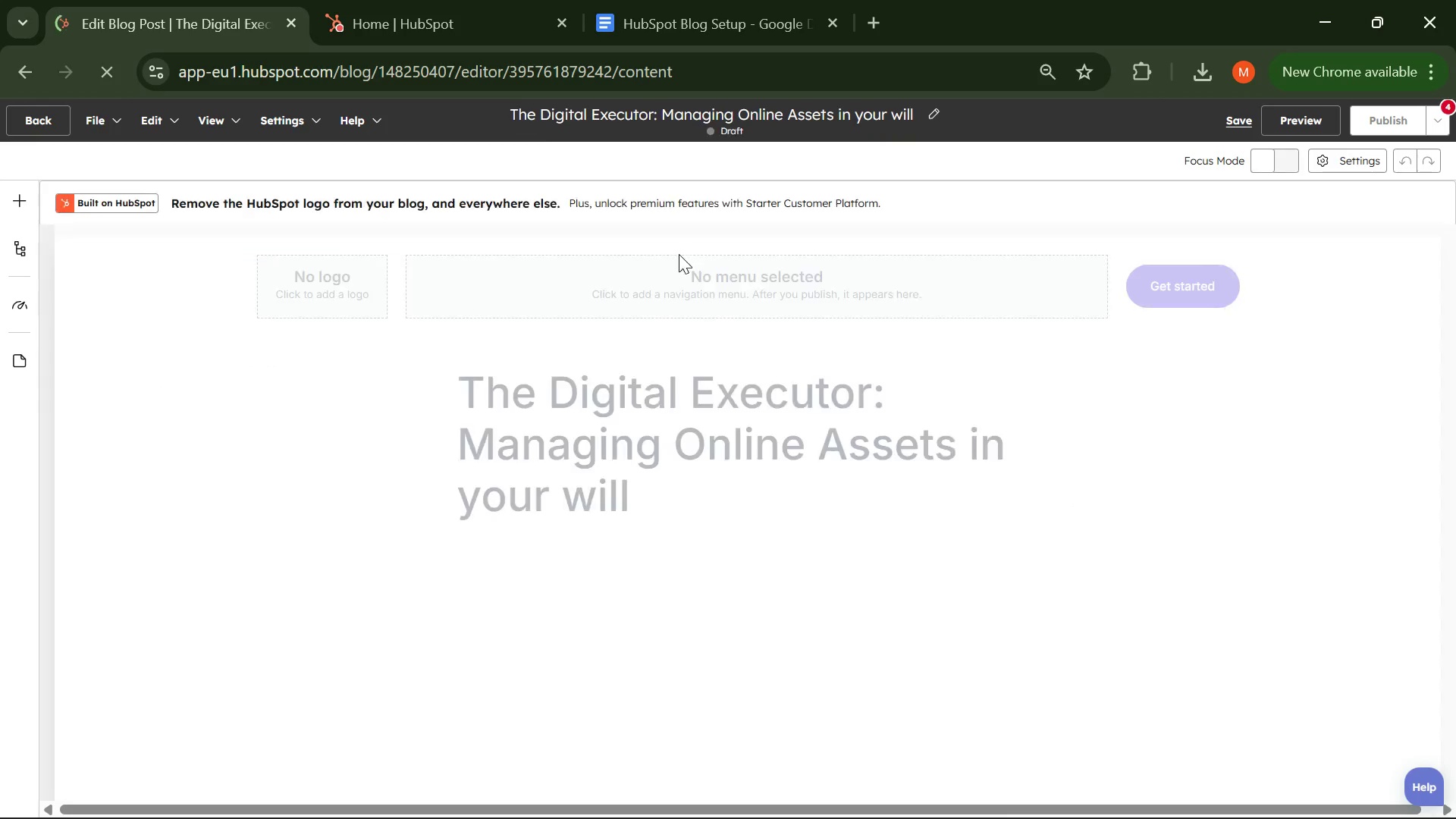 
mouse_move([155, 115])
 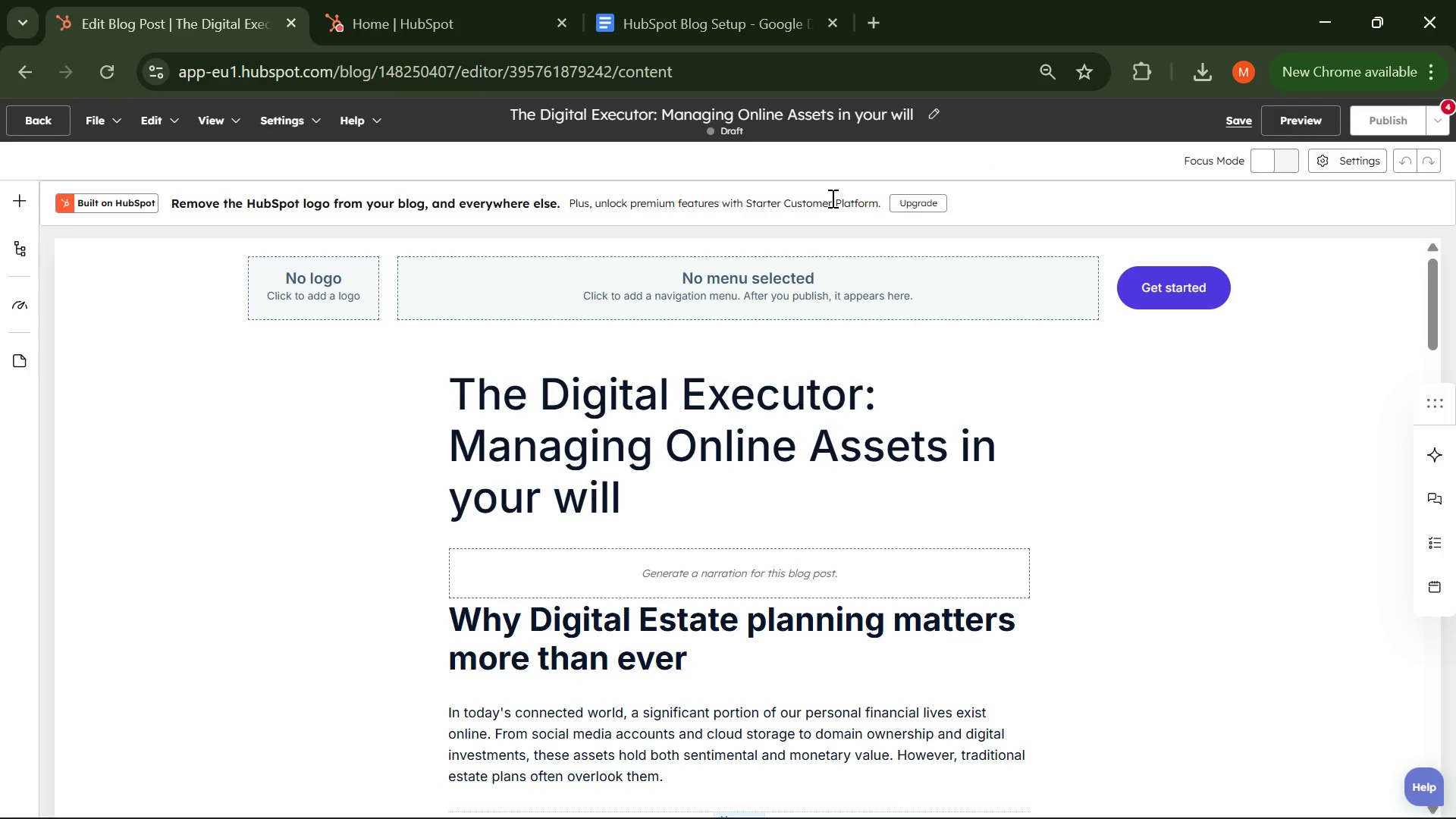 
wait(9.83)
 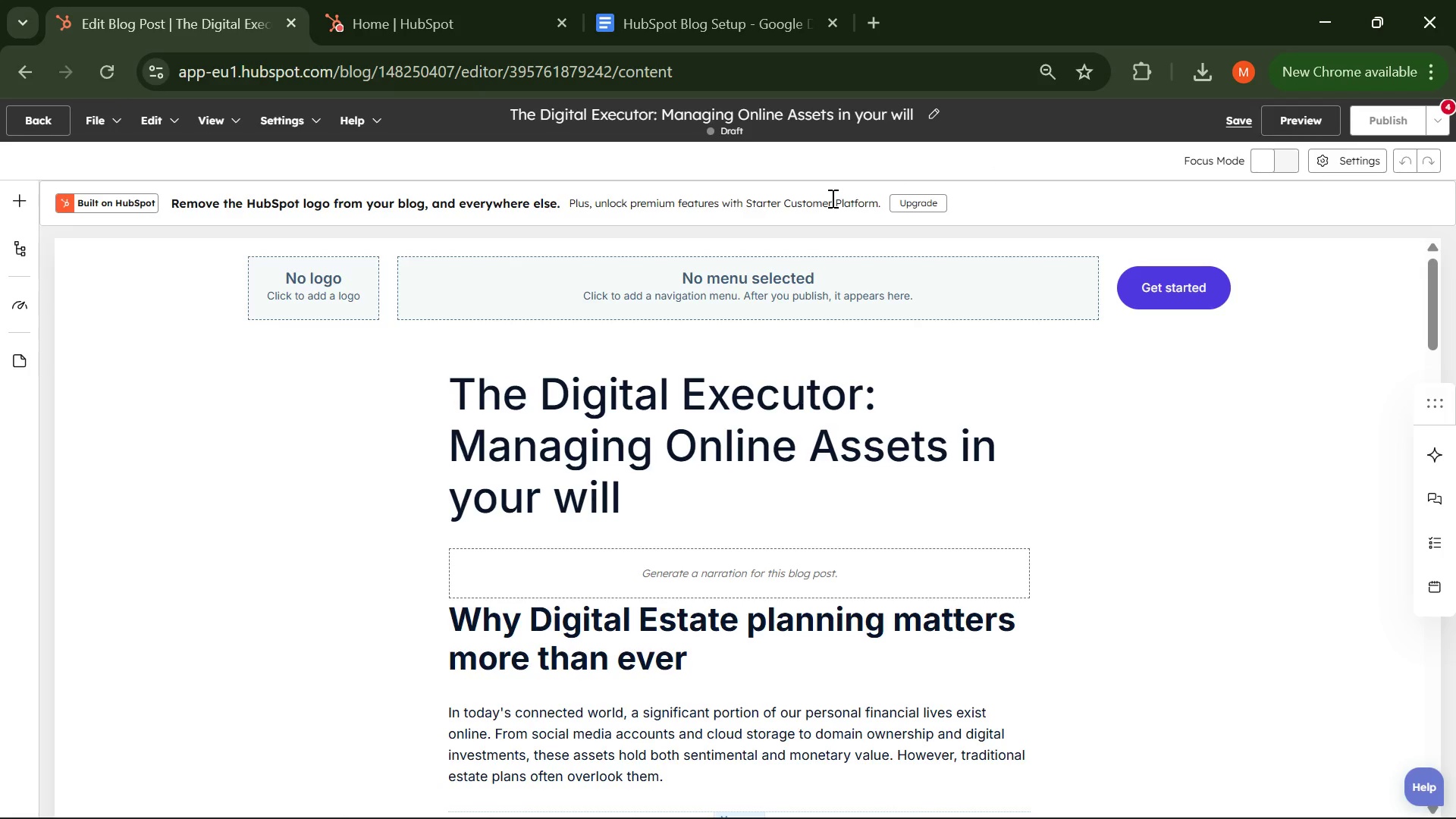 
left_click([1448, 403])
 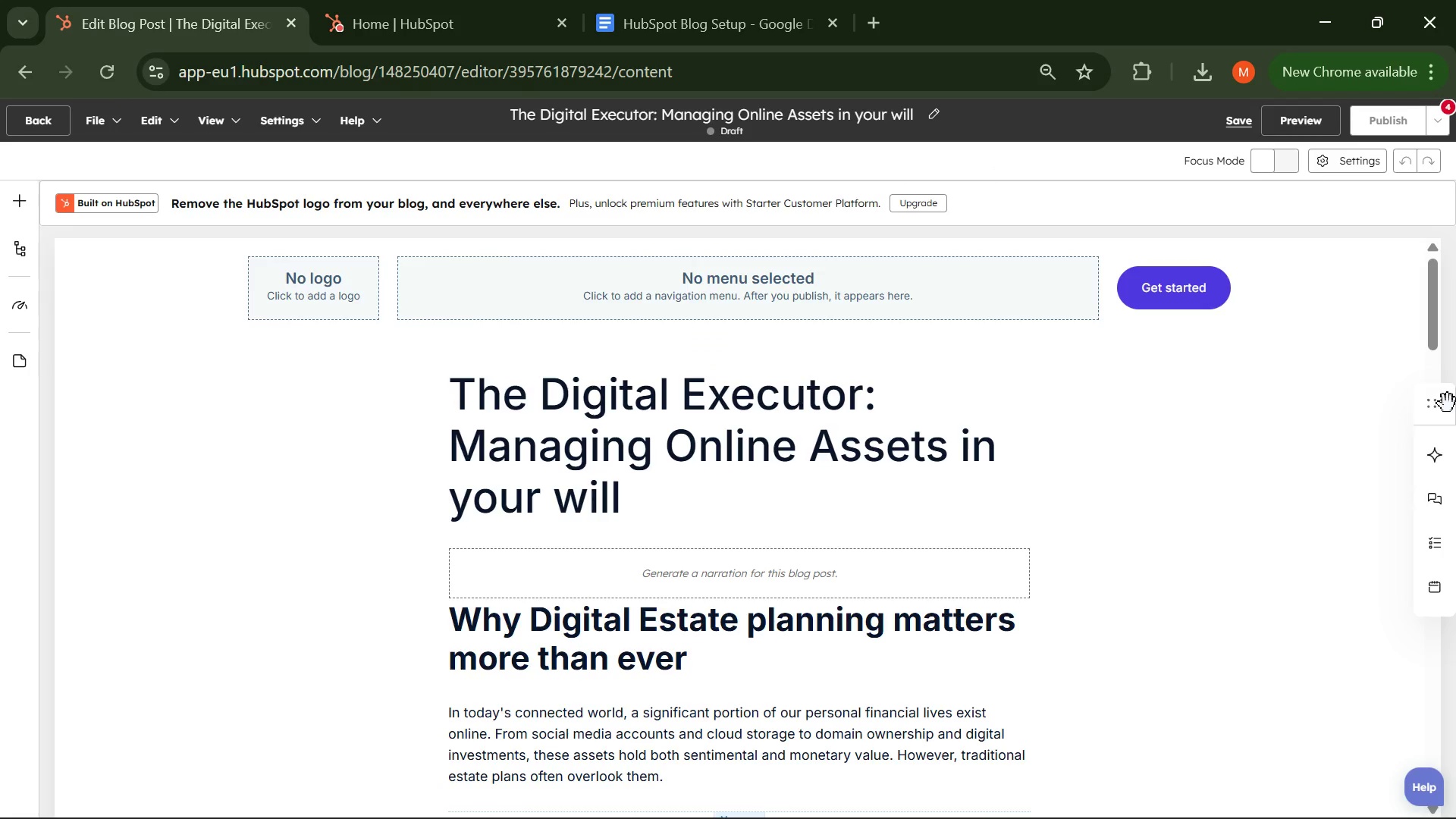 
left_click_drag(start_coordinate=[1448, 403], to_coordinate=[1455, 384])
 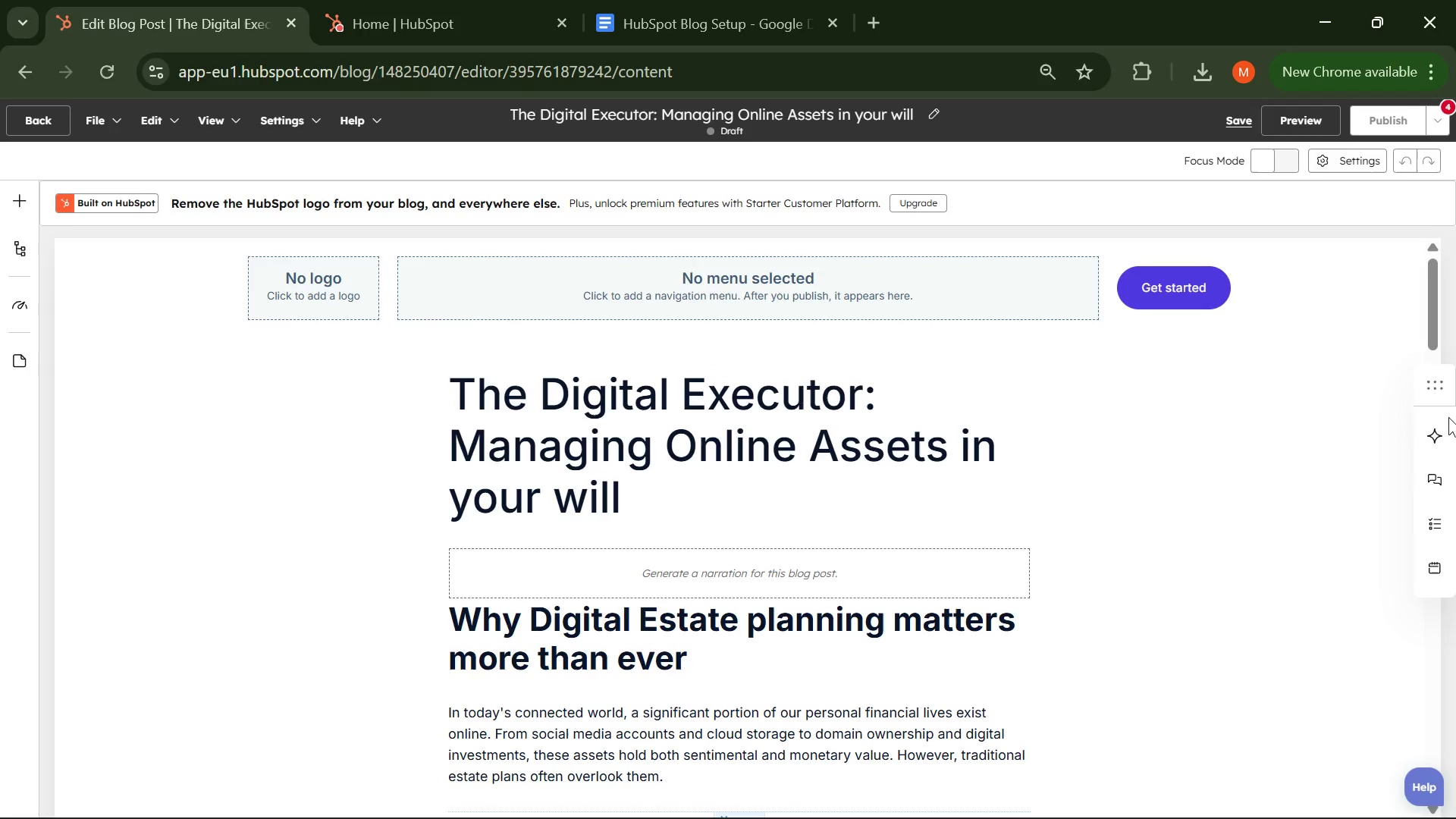 
mouse_move([1433, 454])
 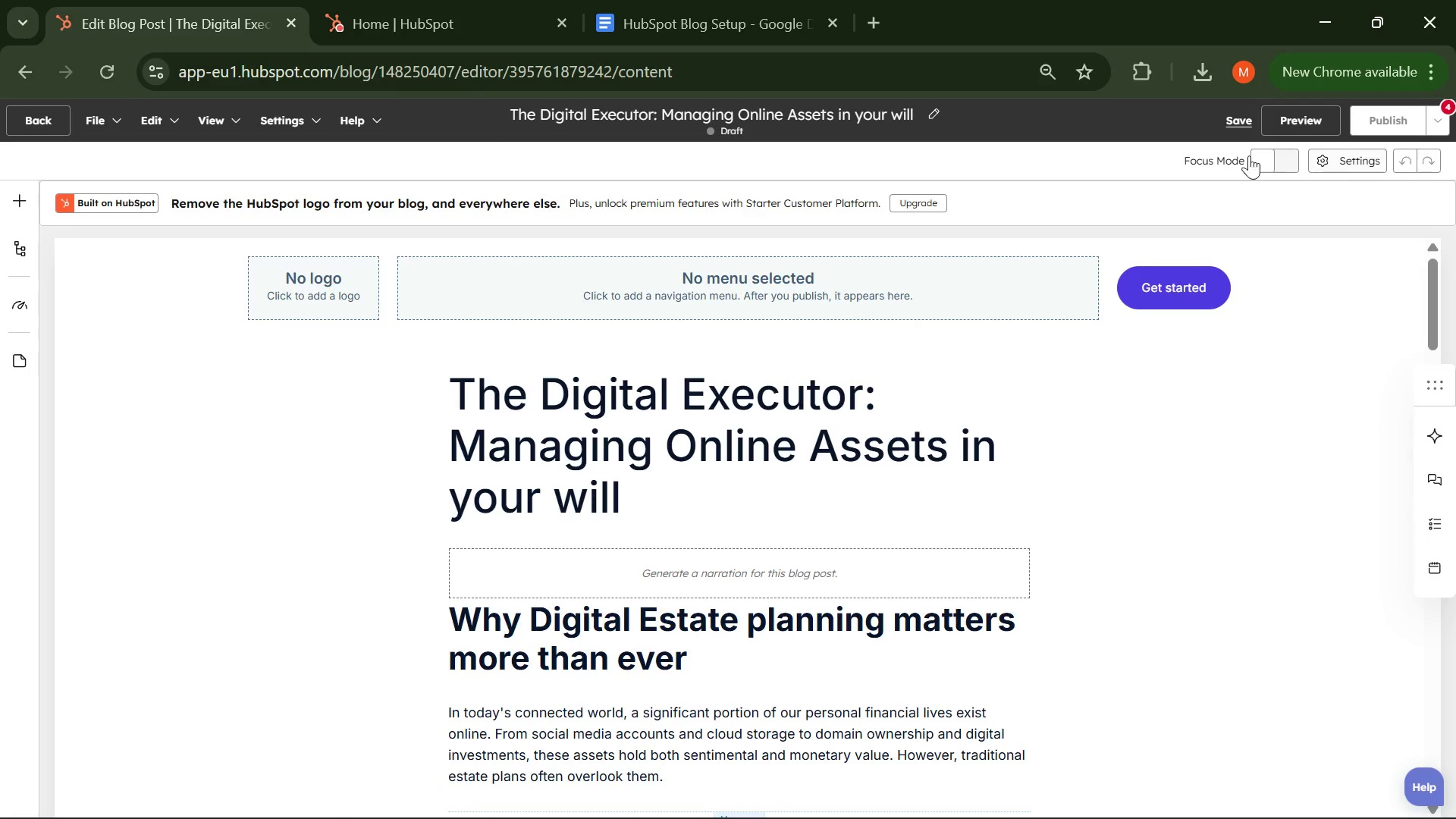 
left_click([1341, 154])
 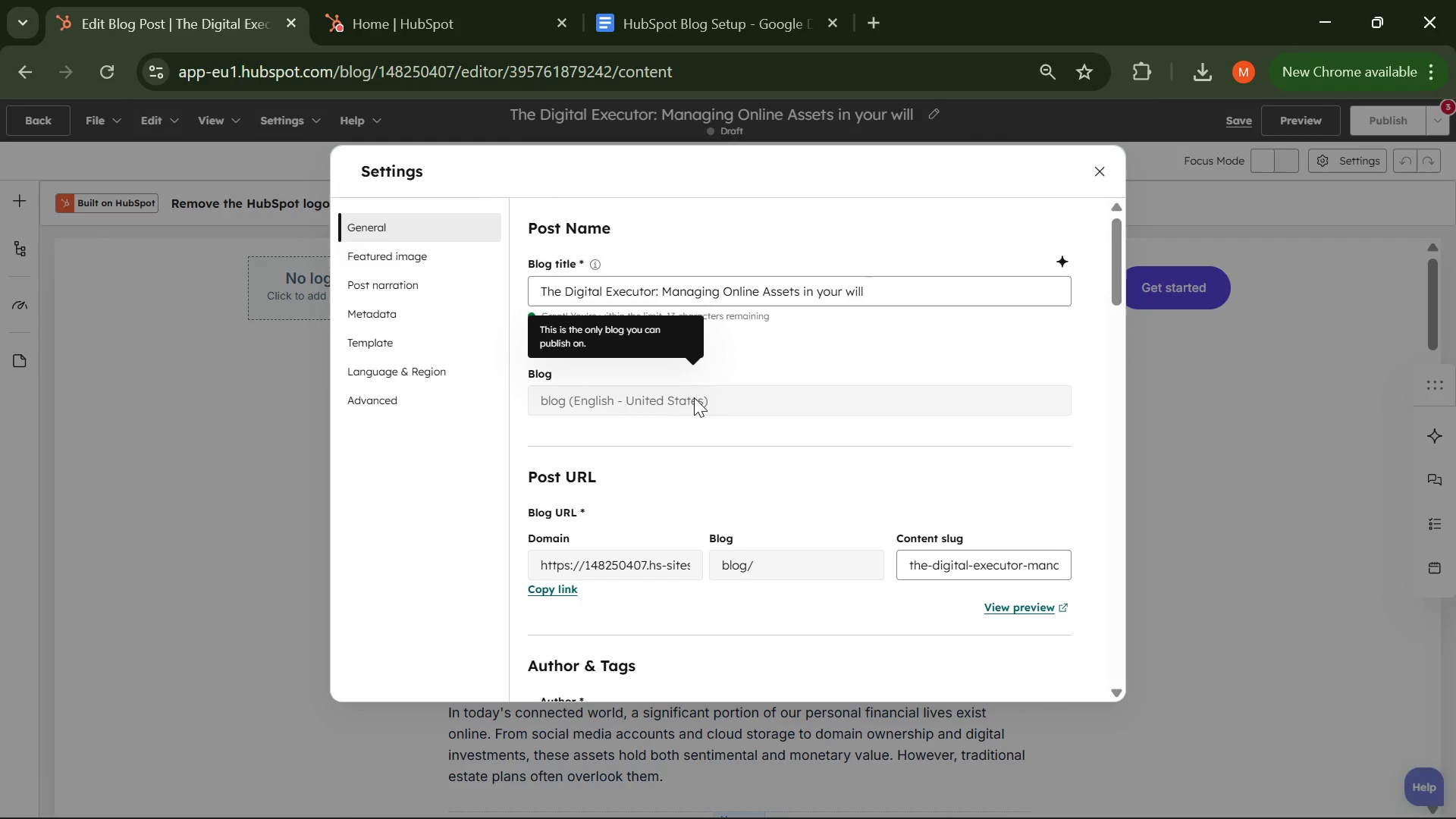 
wait(5.34)
 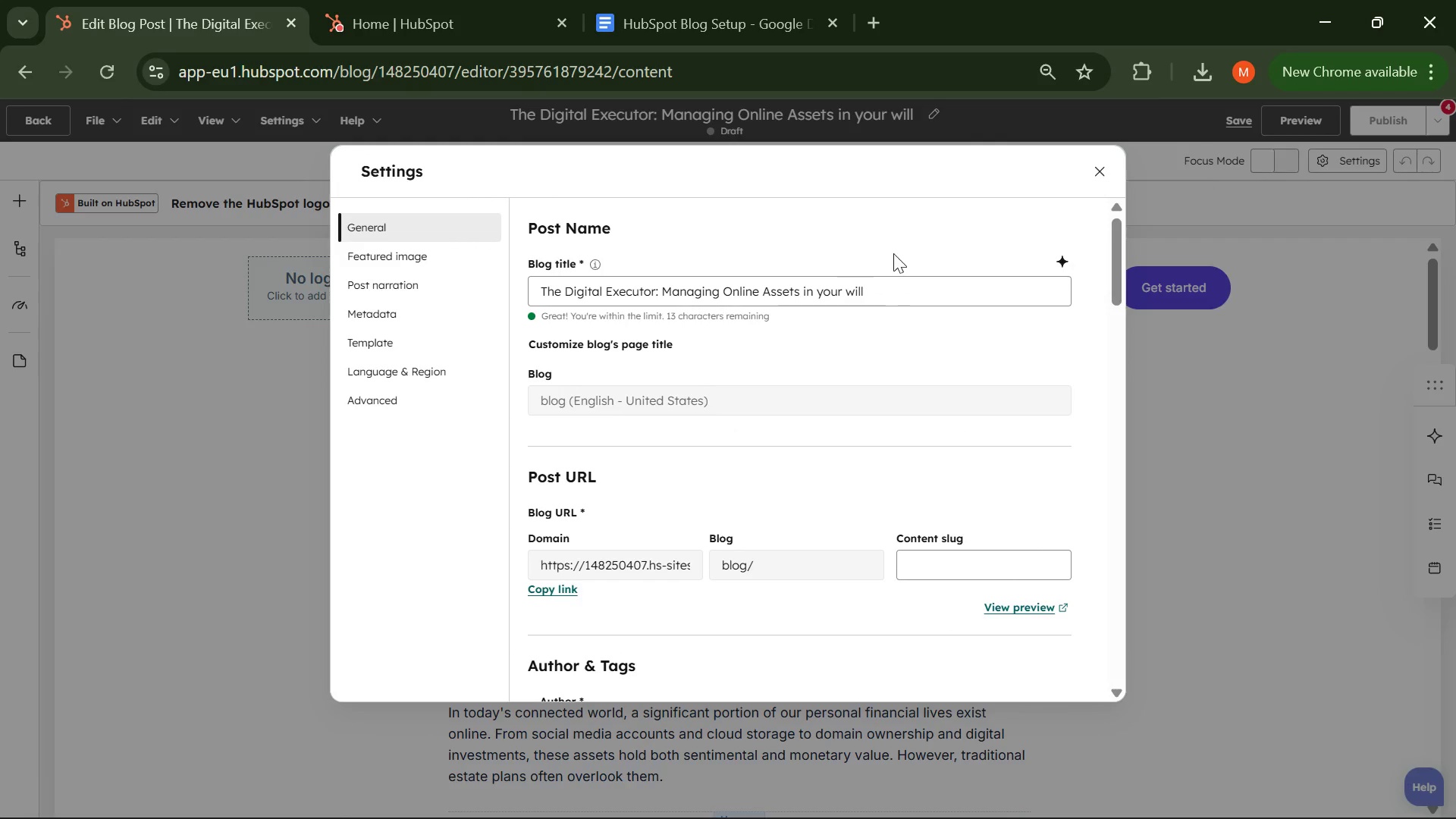 
scroll: coordinate [676, 362], scroll_direction: down, amount: 11.0
 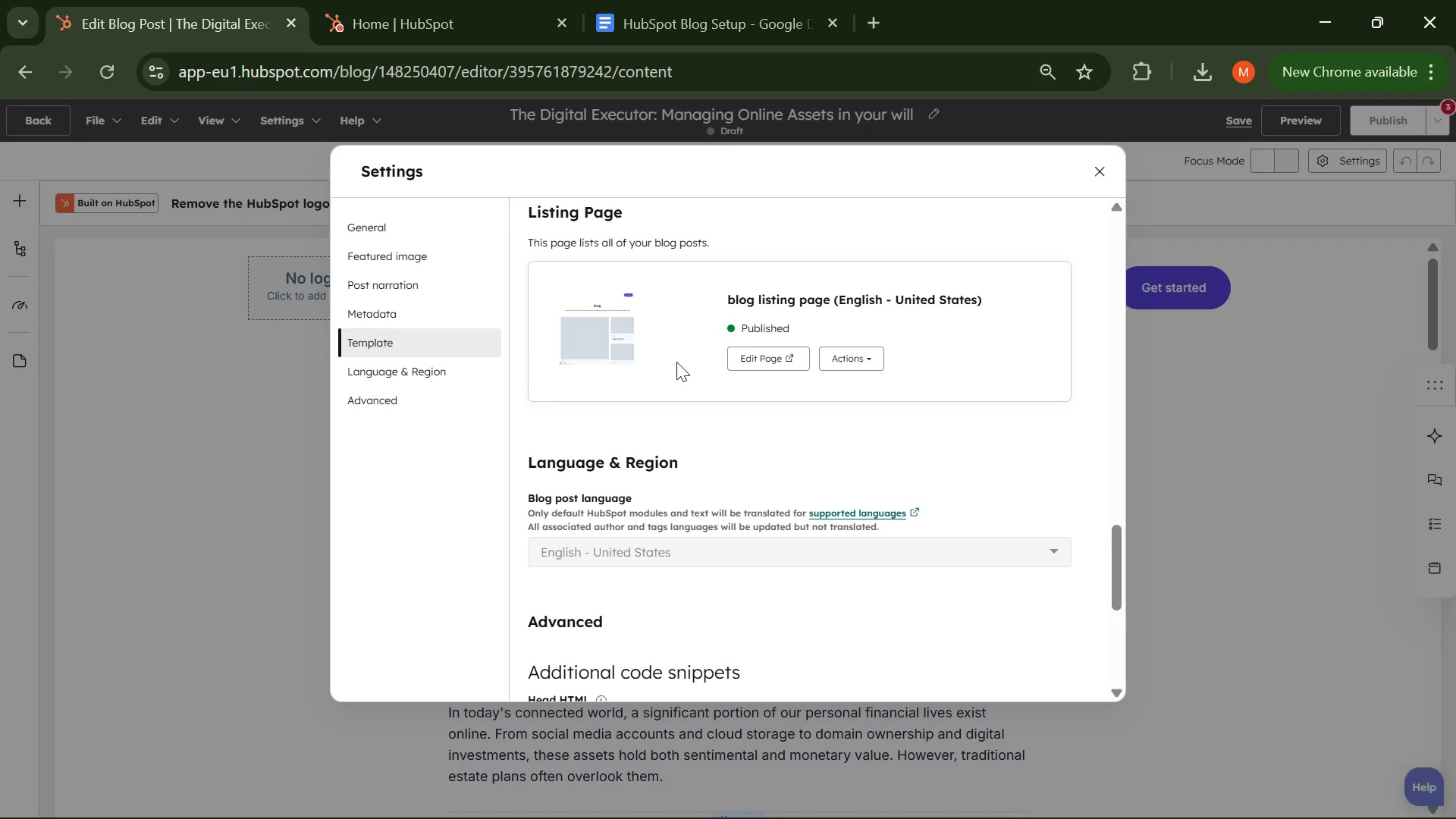 
wait(10.25)
 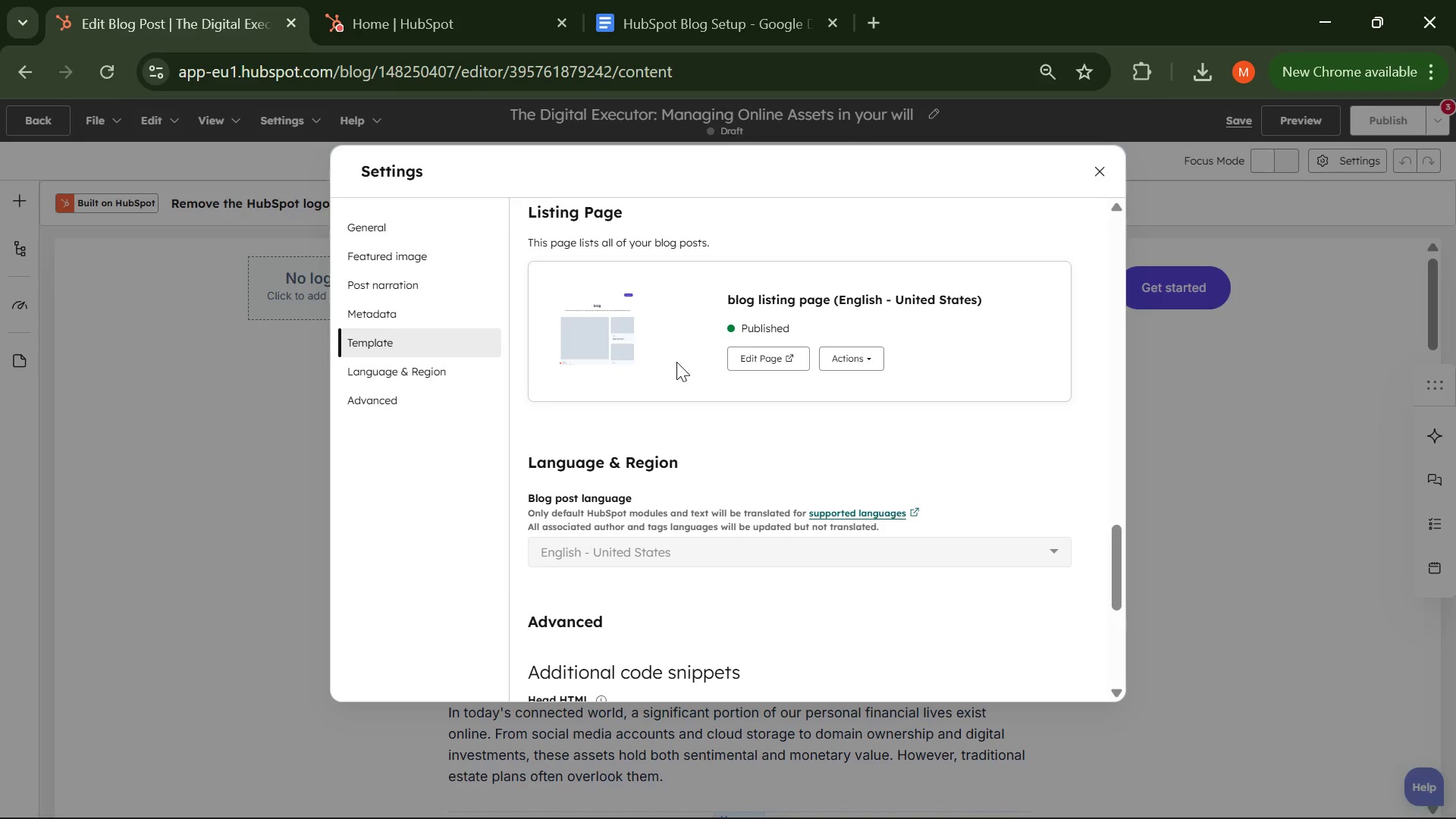 
left_click([1090, 171])
 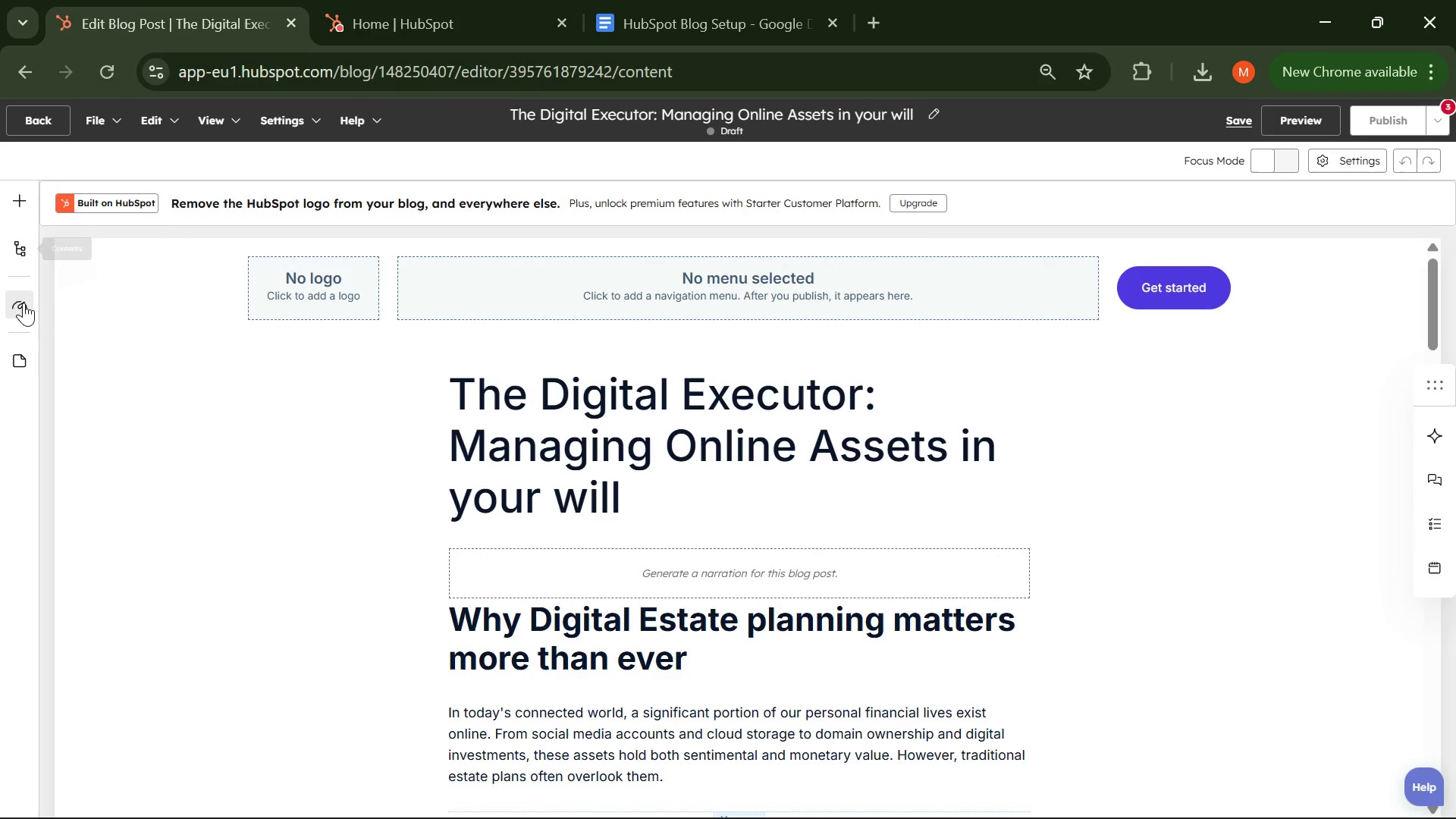 
wait(5.75)
 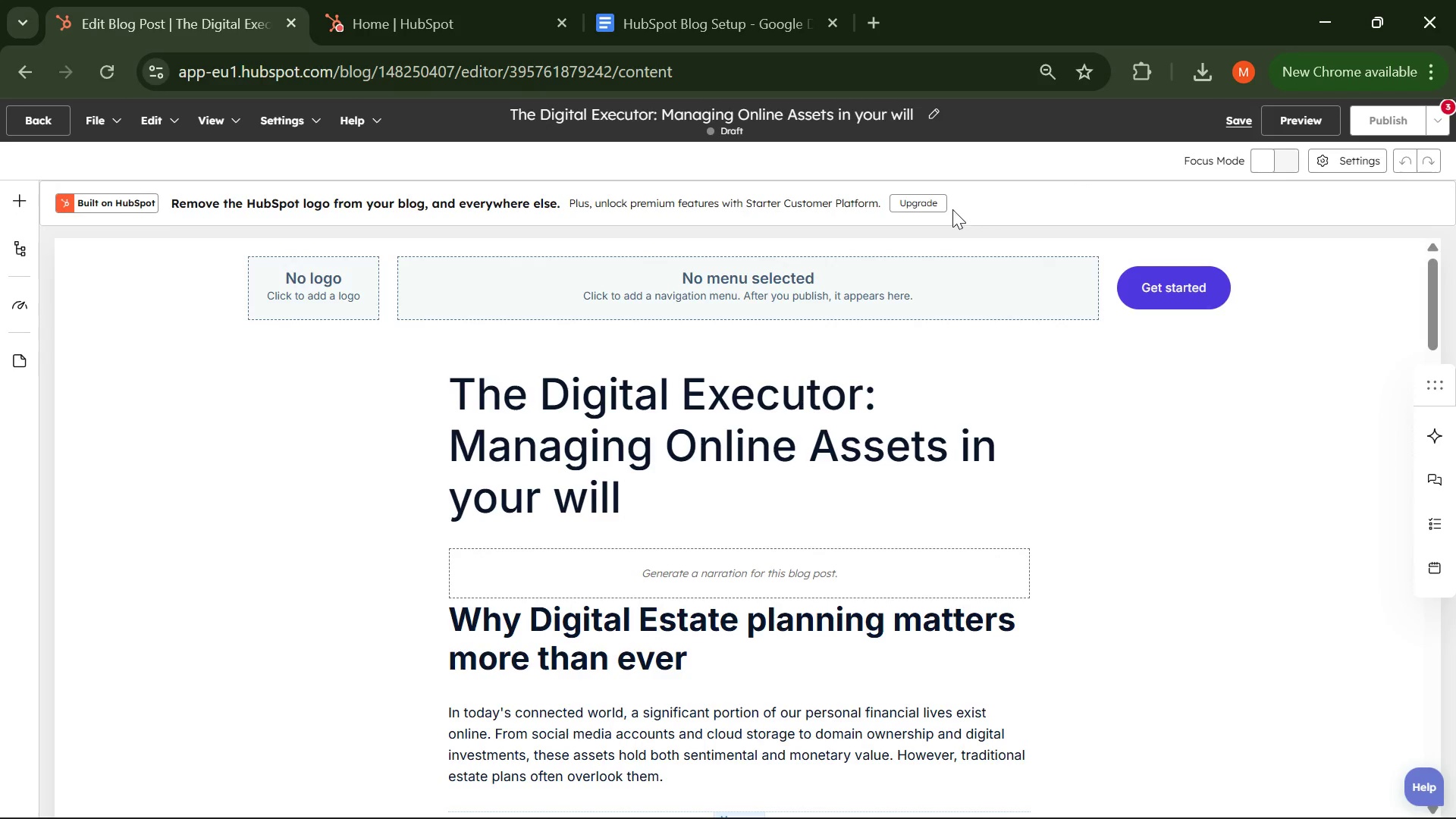 
left_click([24, 310])
 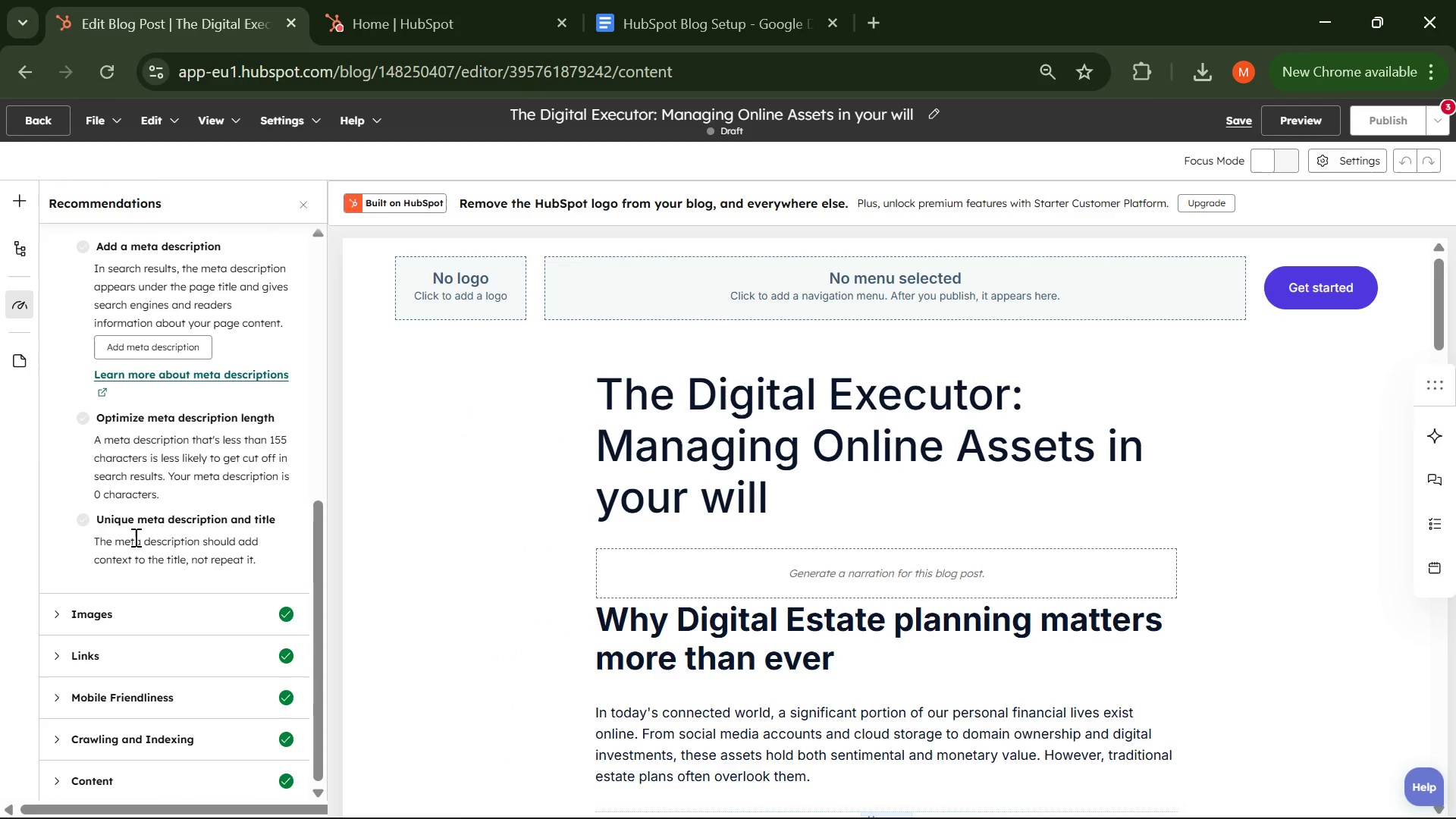 
wait(10.16)
 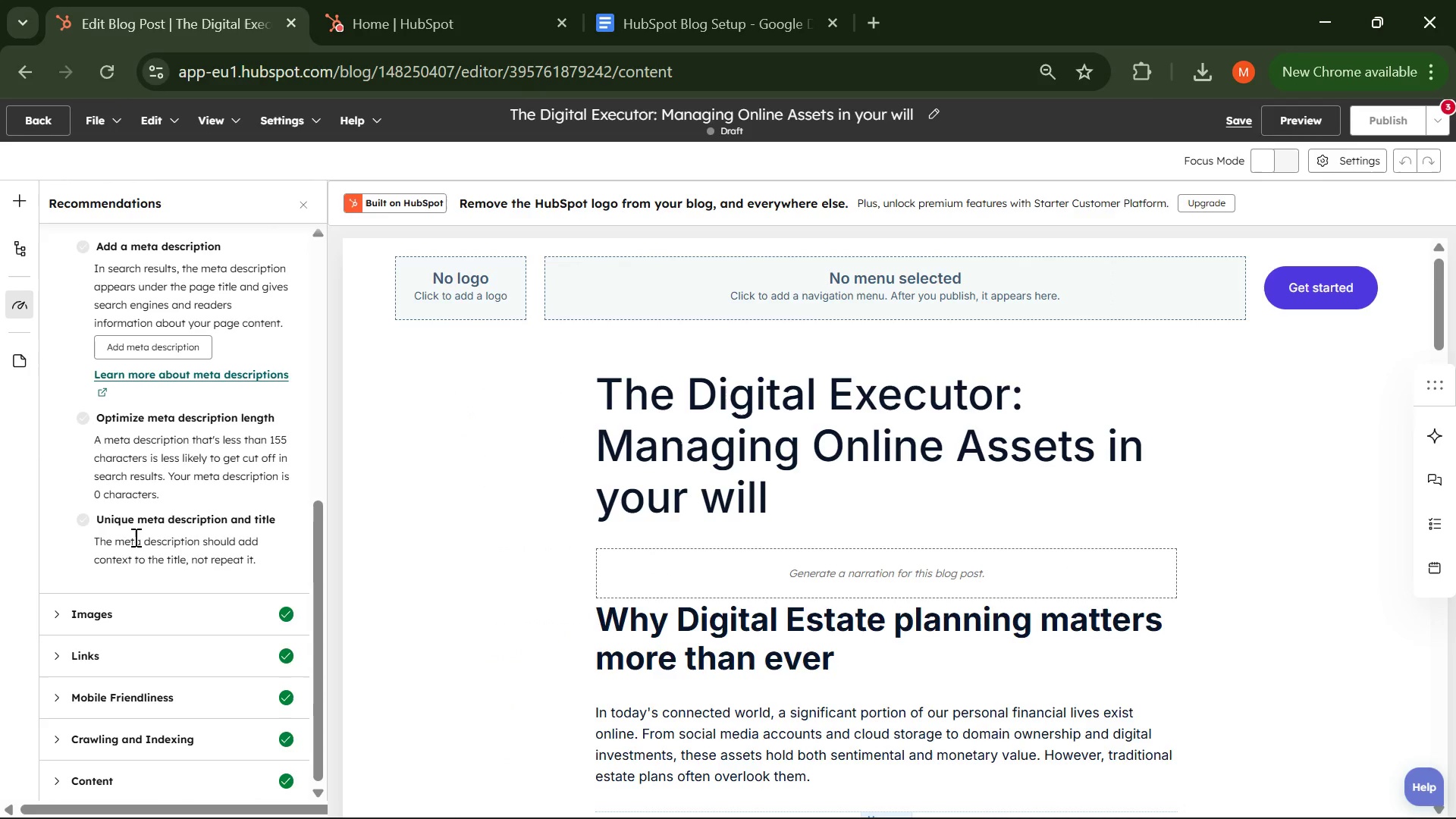 
mouse_move([157, 624])
 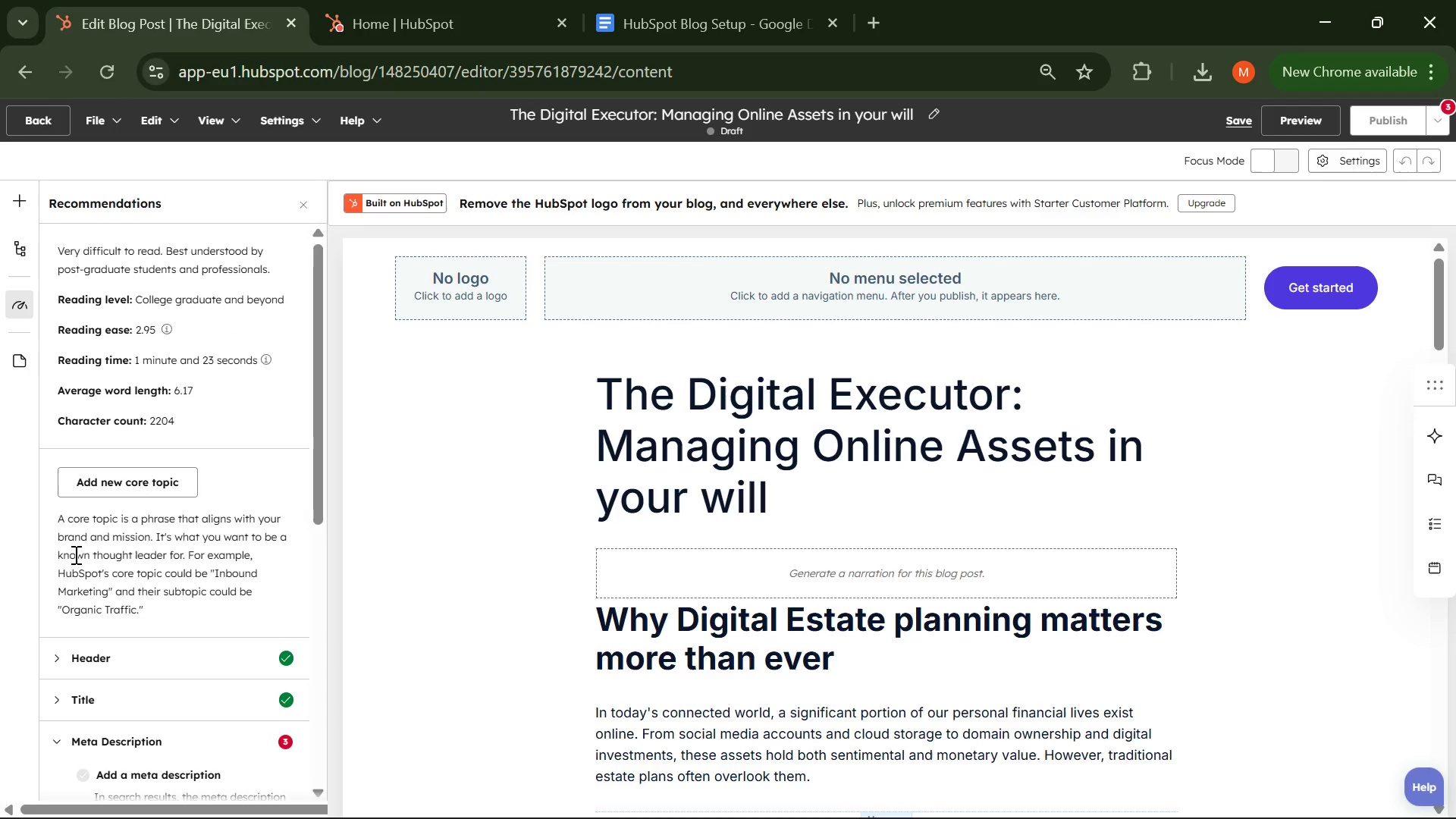 
wait(10.06)
 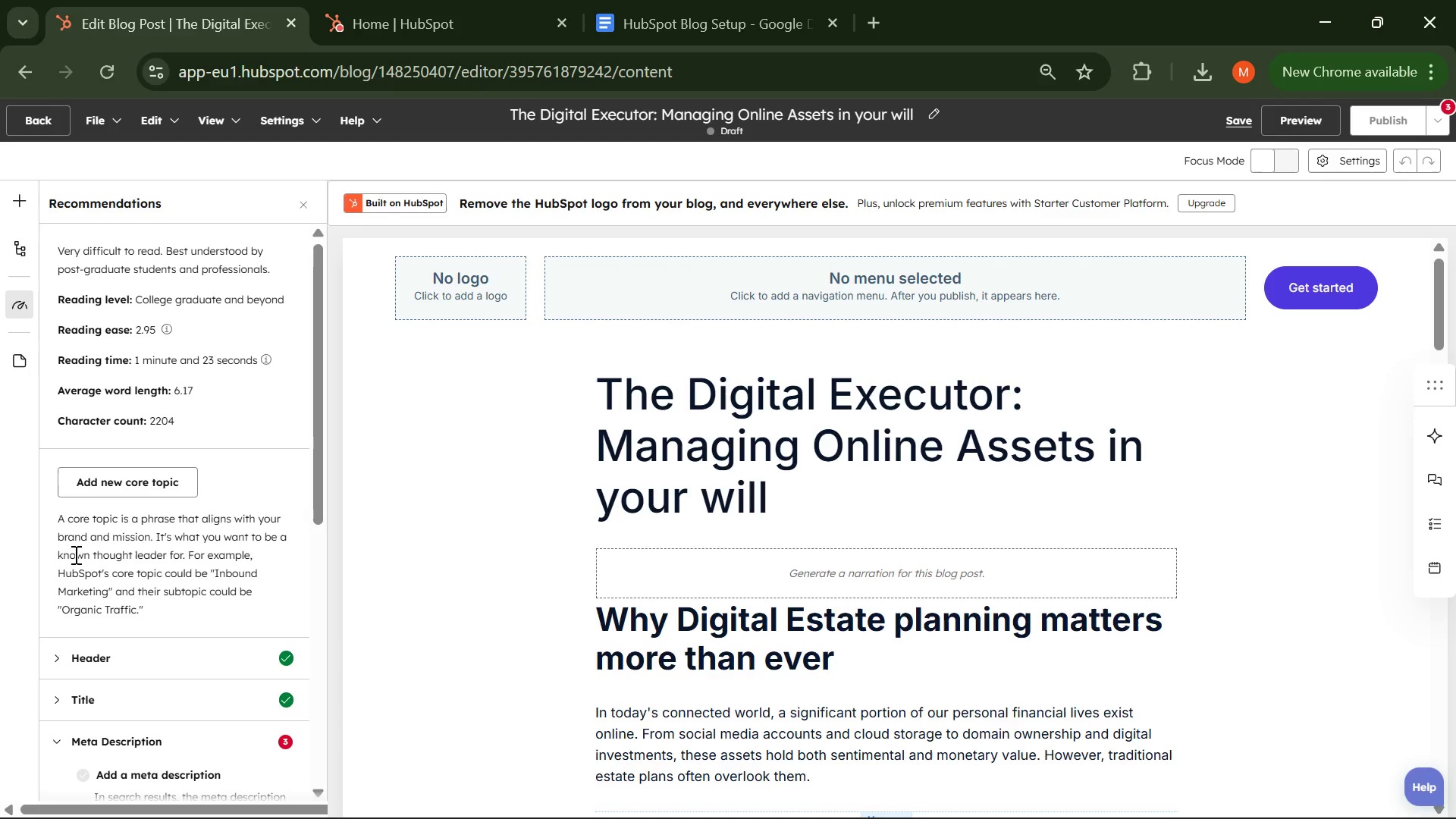 
left_click([163, 485])
 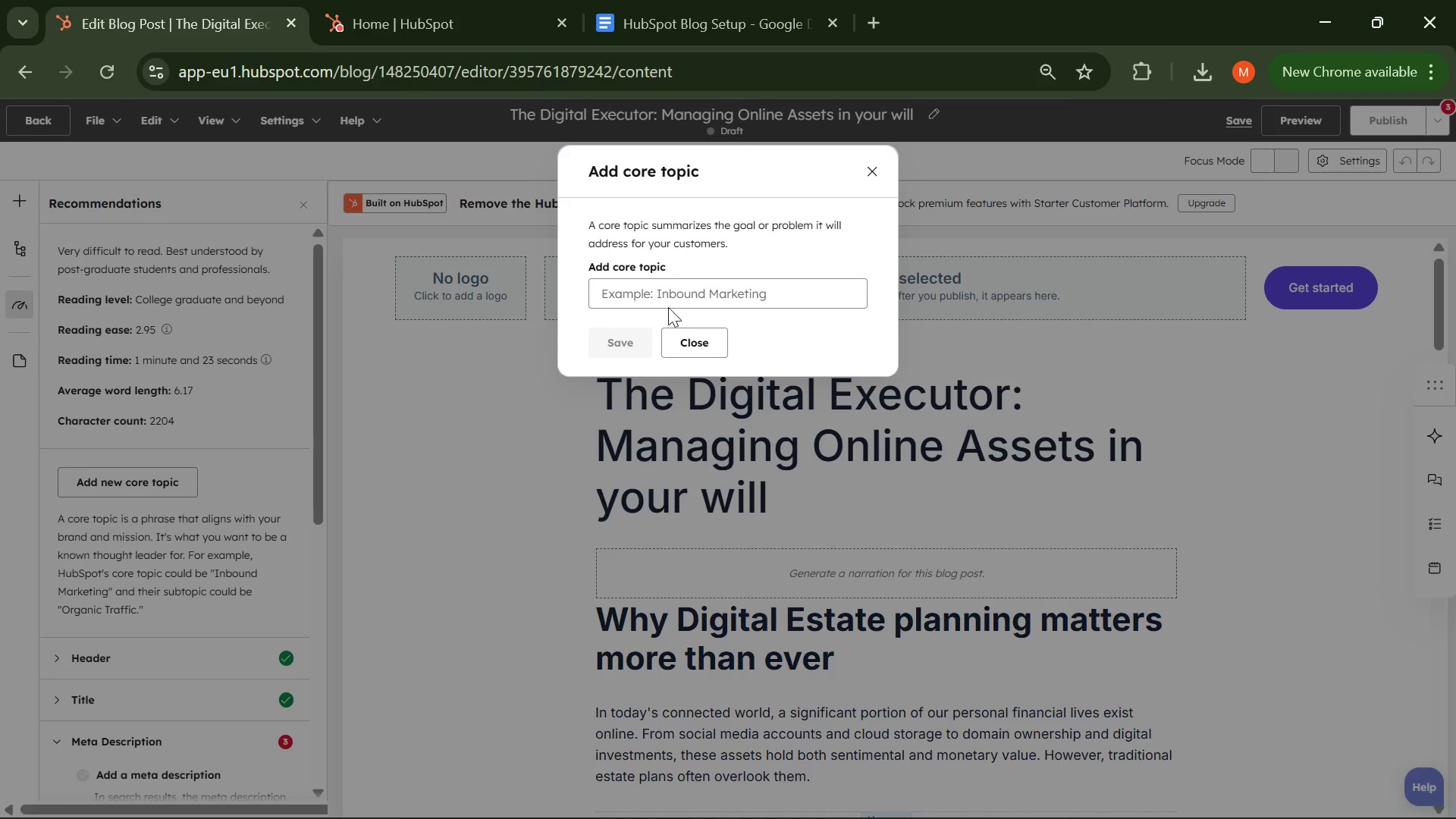 
left_click([686, 291])
 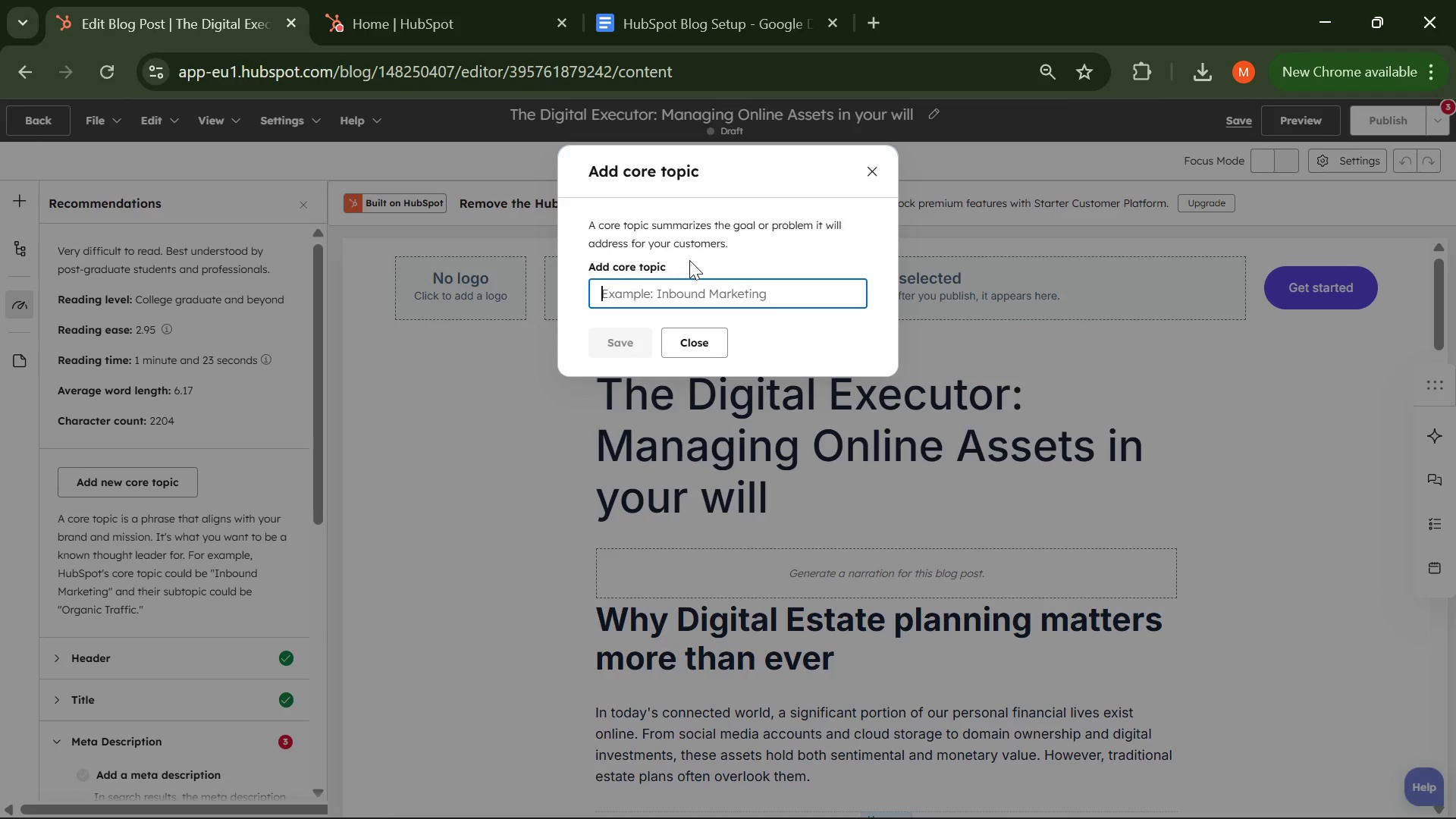 
wait(9.36)
 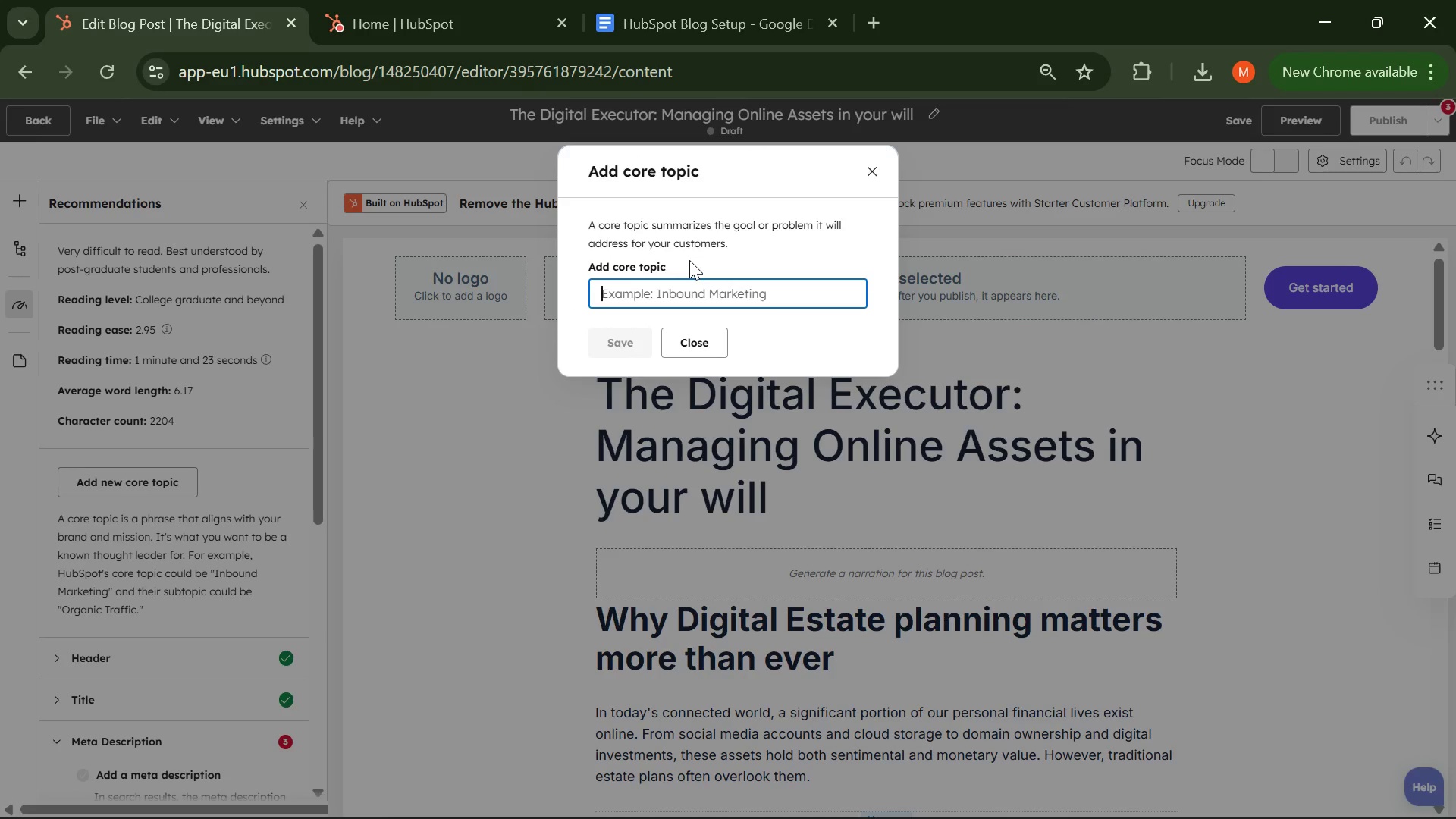 
type(digital estate planning )
 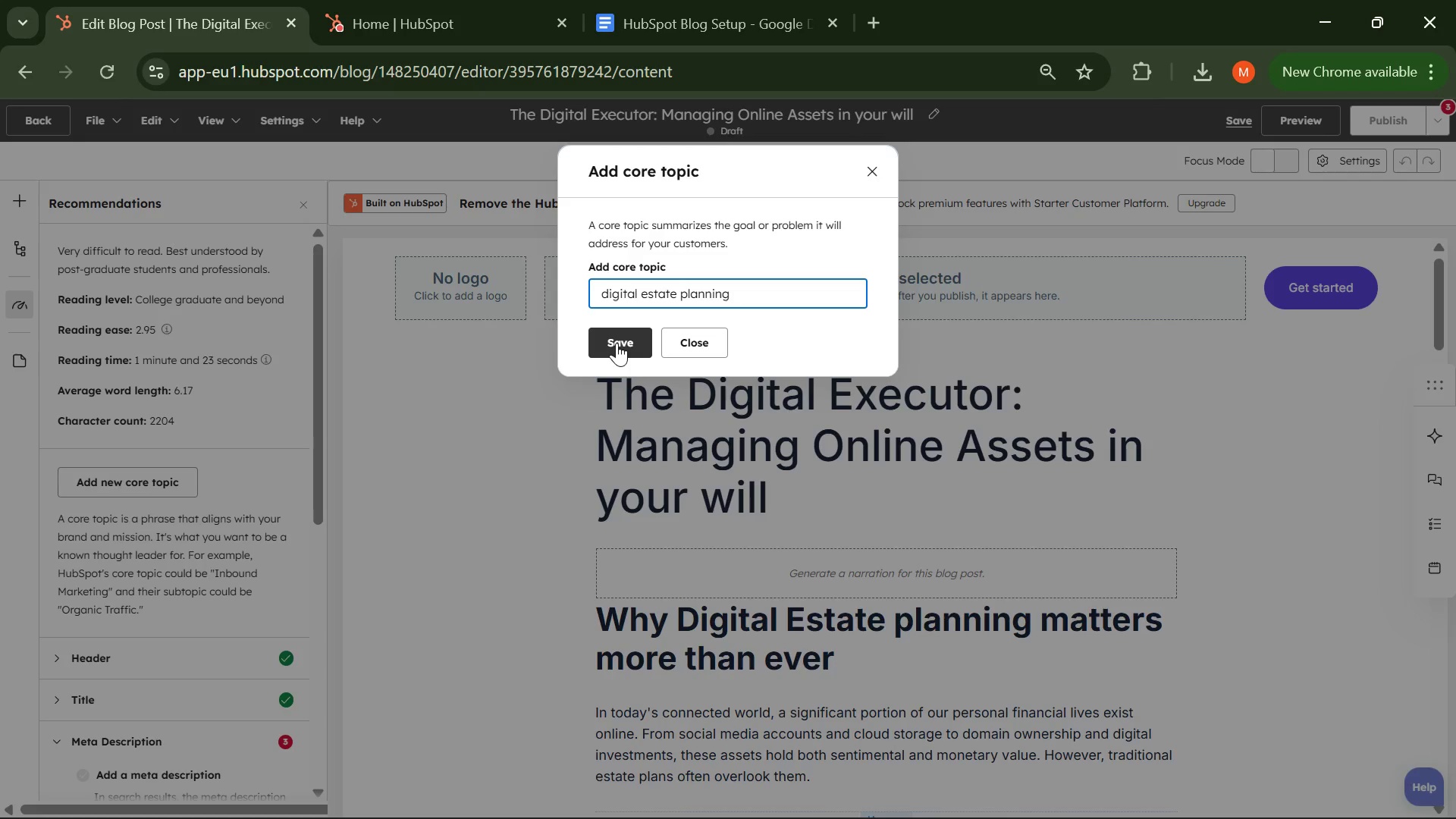 
wait(6.5)
 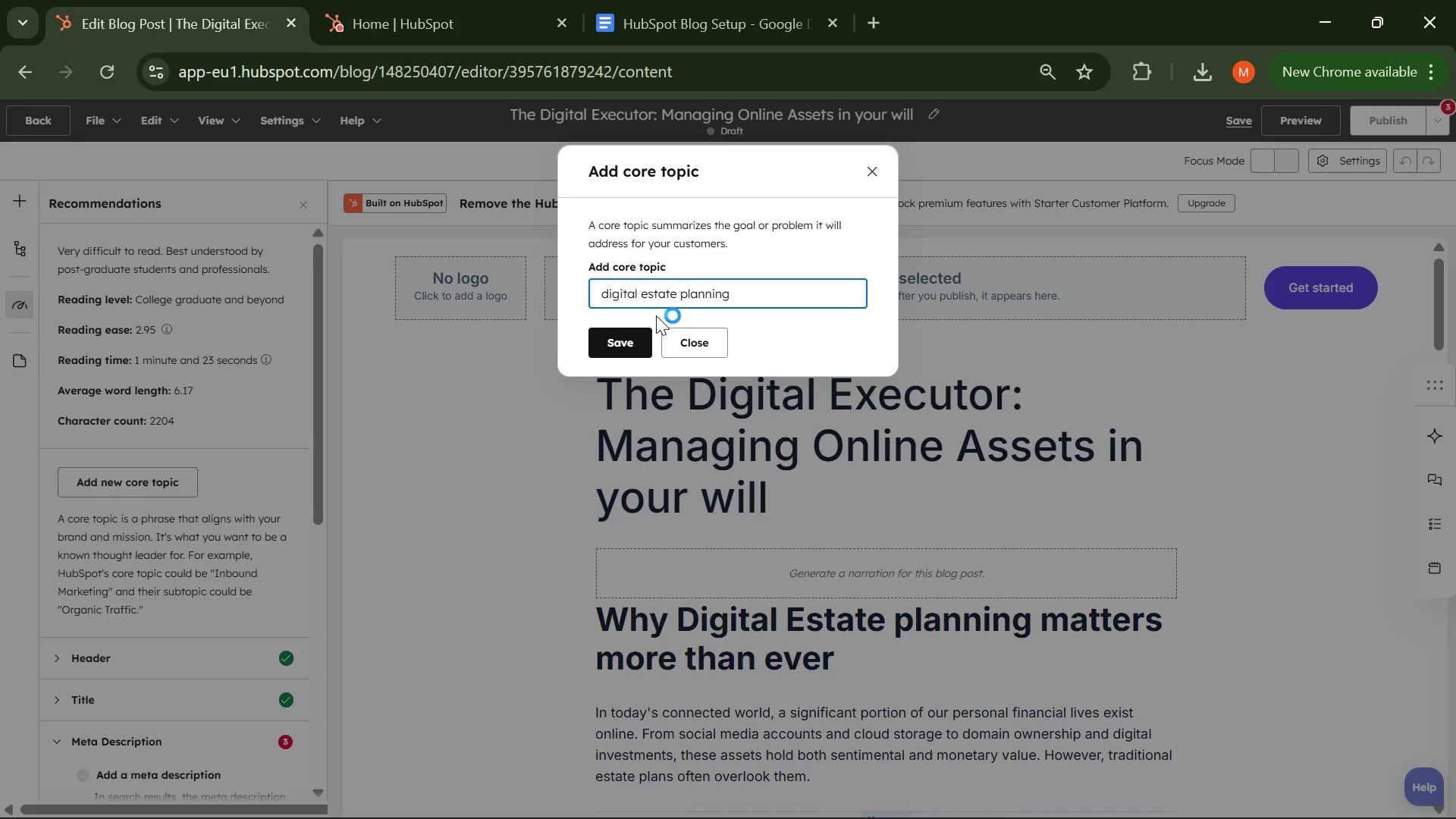 
left_click([617, 343])
 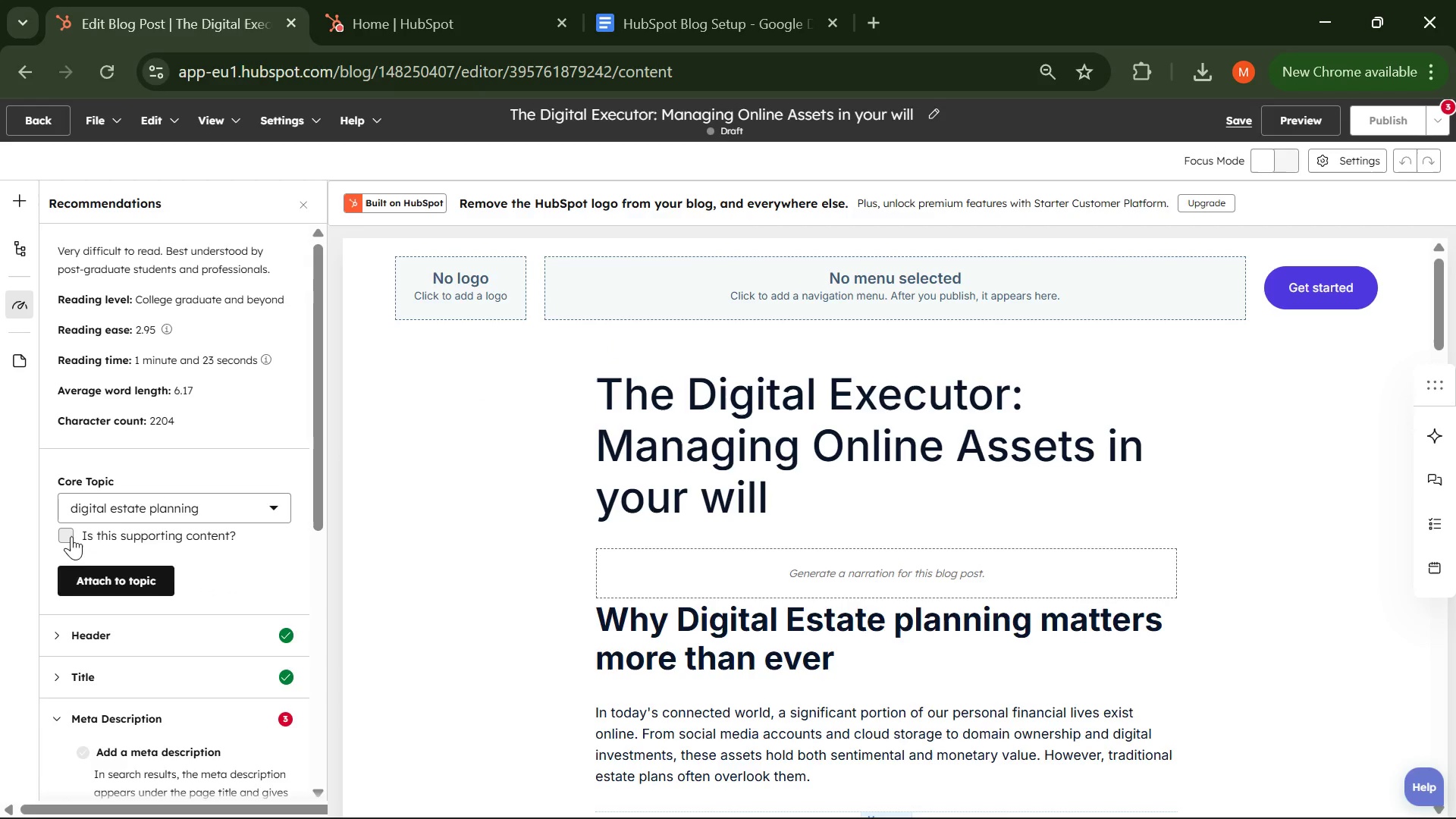 
left_click([132, 588])
 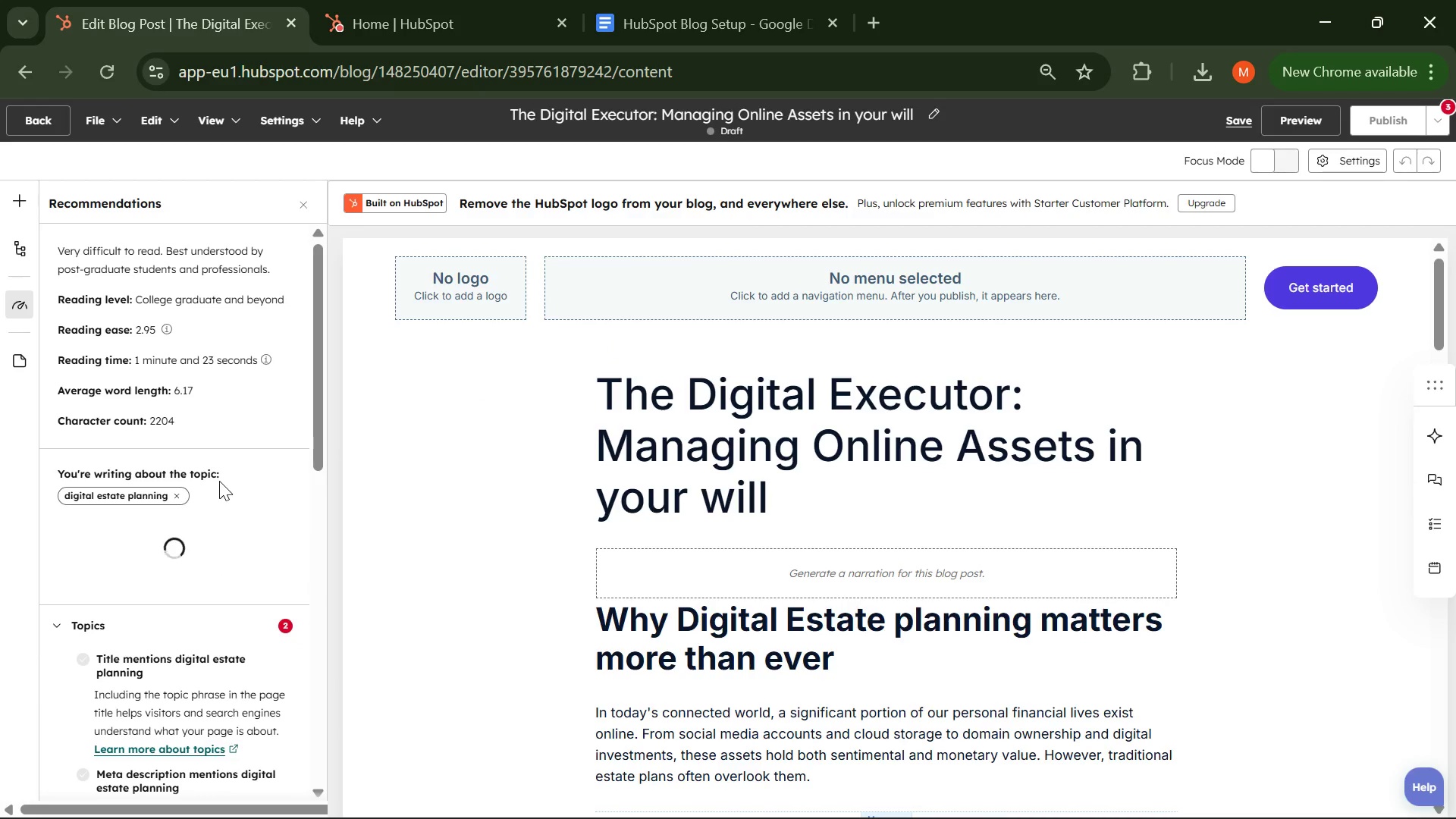 
scroll: coordinate [219, 481], scroll_direction: down, amount: 2.0
 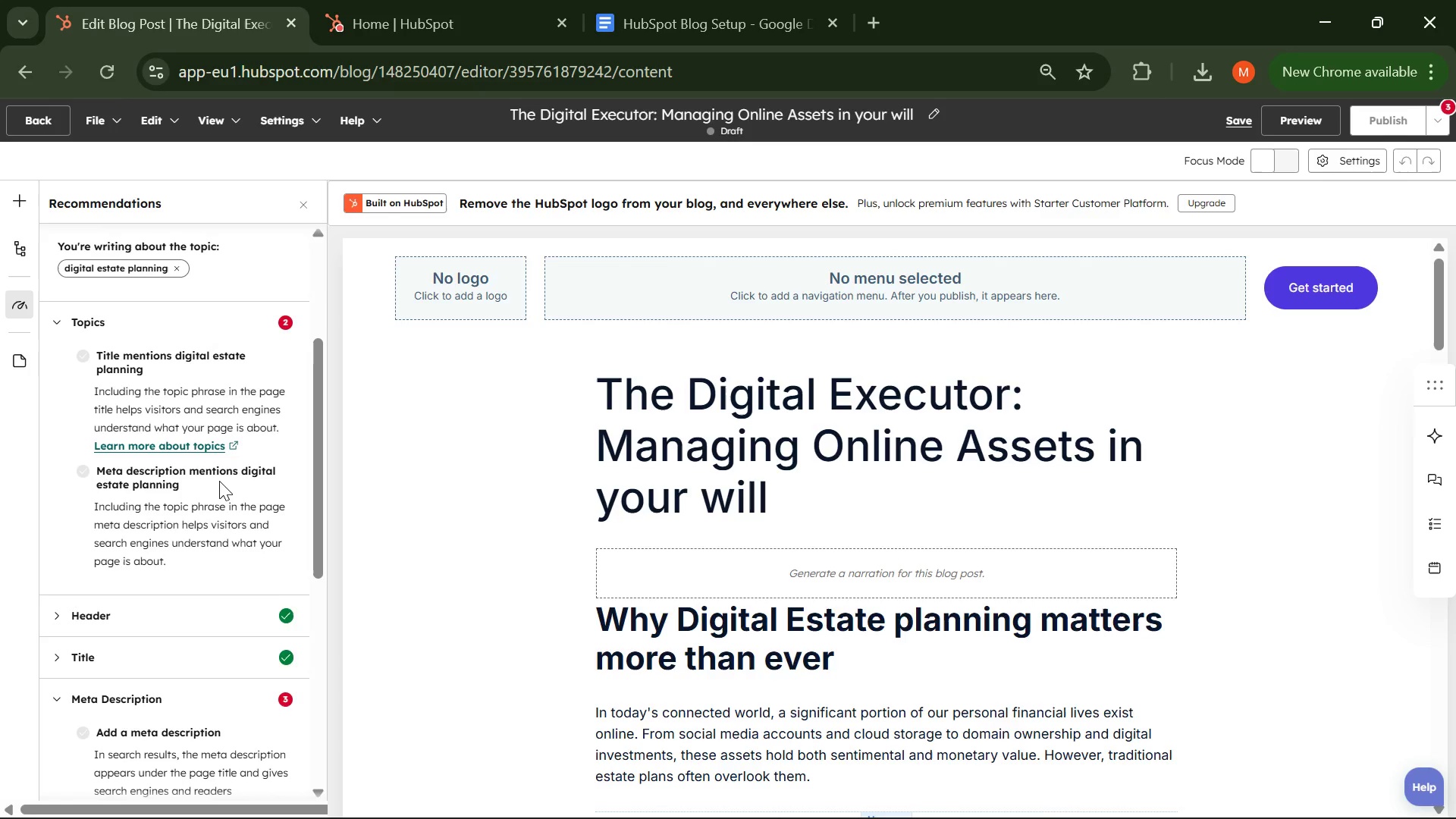 
scroll: coordinate [219, 481], scroll_direction: none, amount: 0.0
 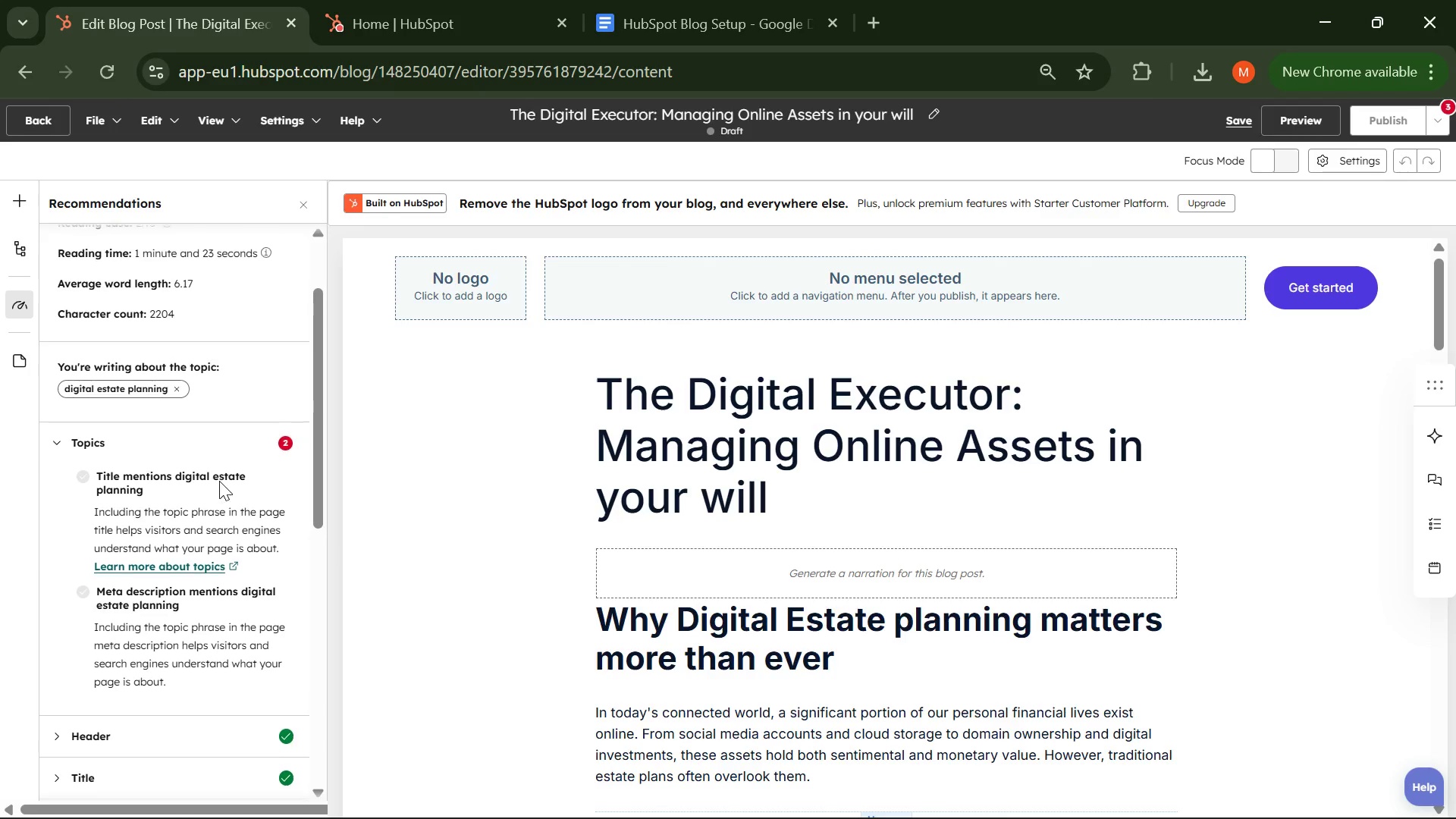 
scroll: coordinate [219, 481], scroll_direction: up, amount: 1.0
 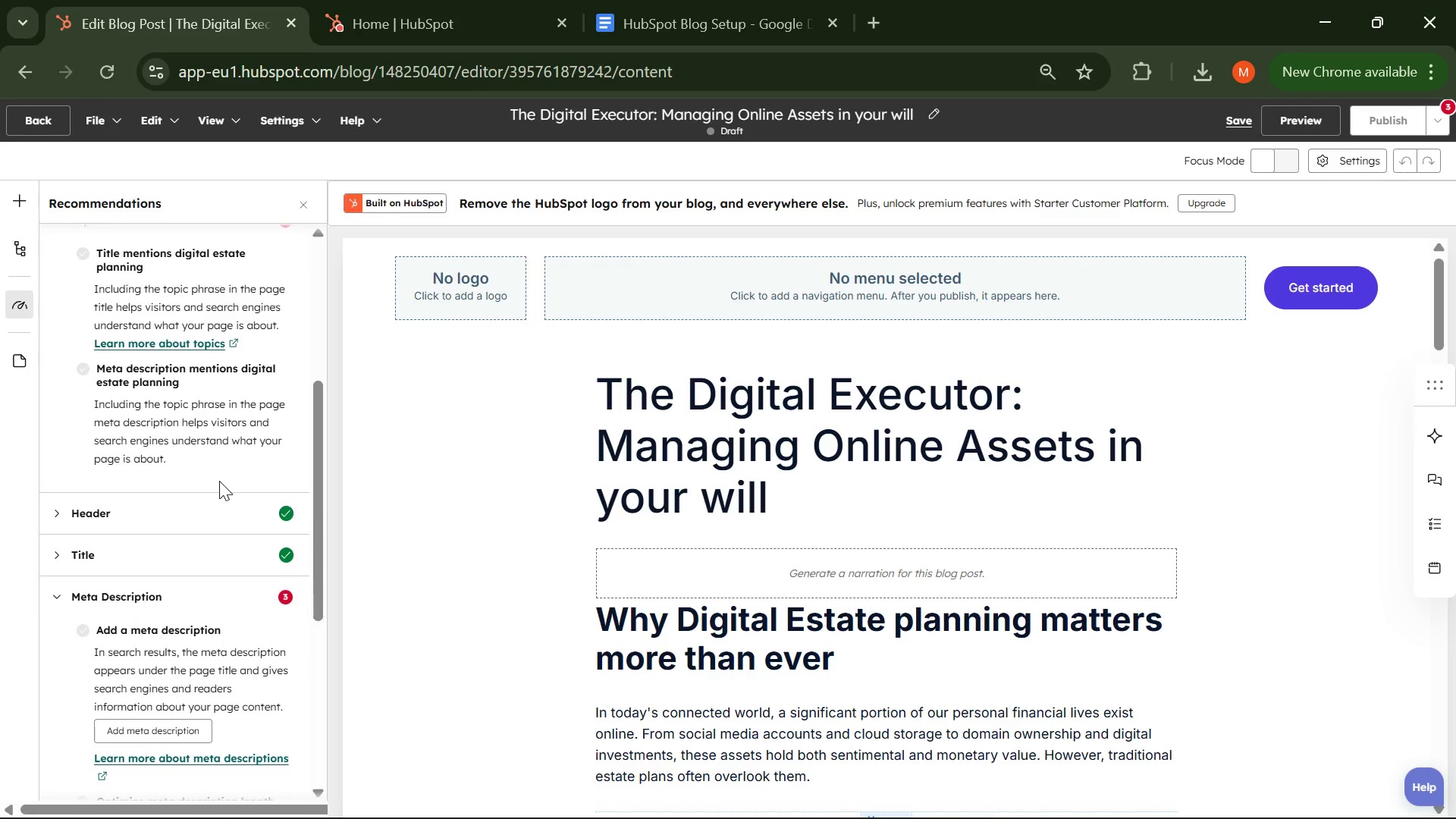 
wait(19.75)
 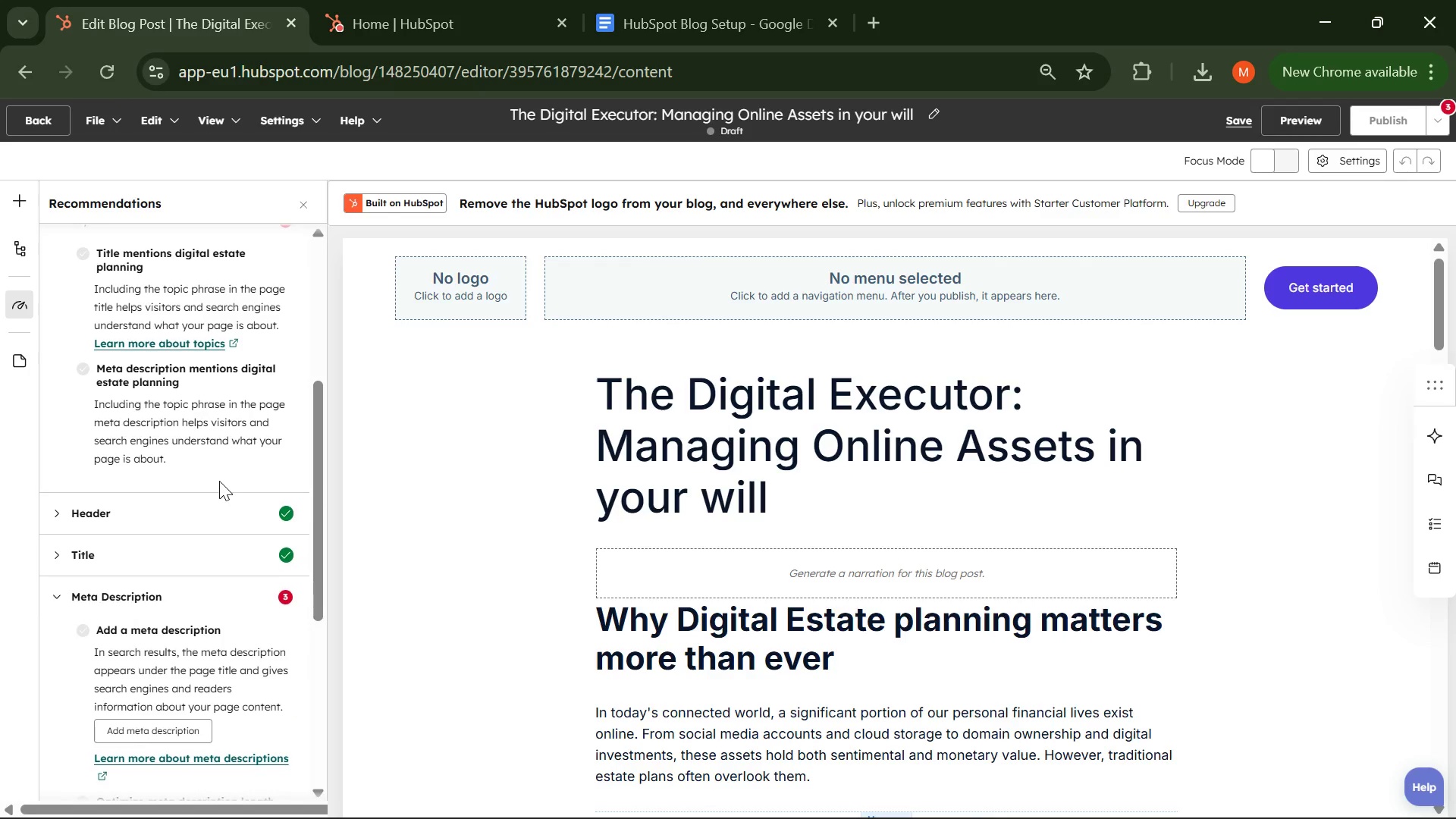 
left_click([158, 574])
 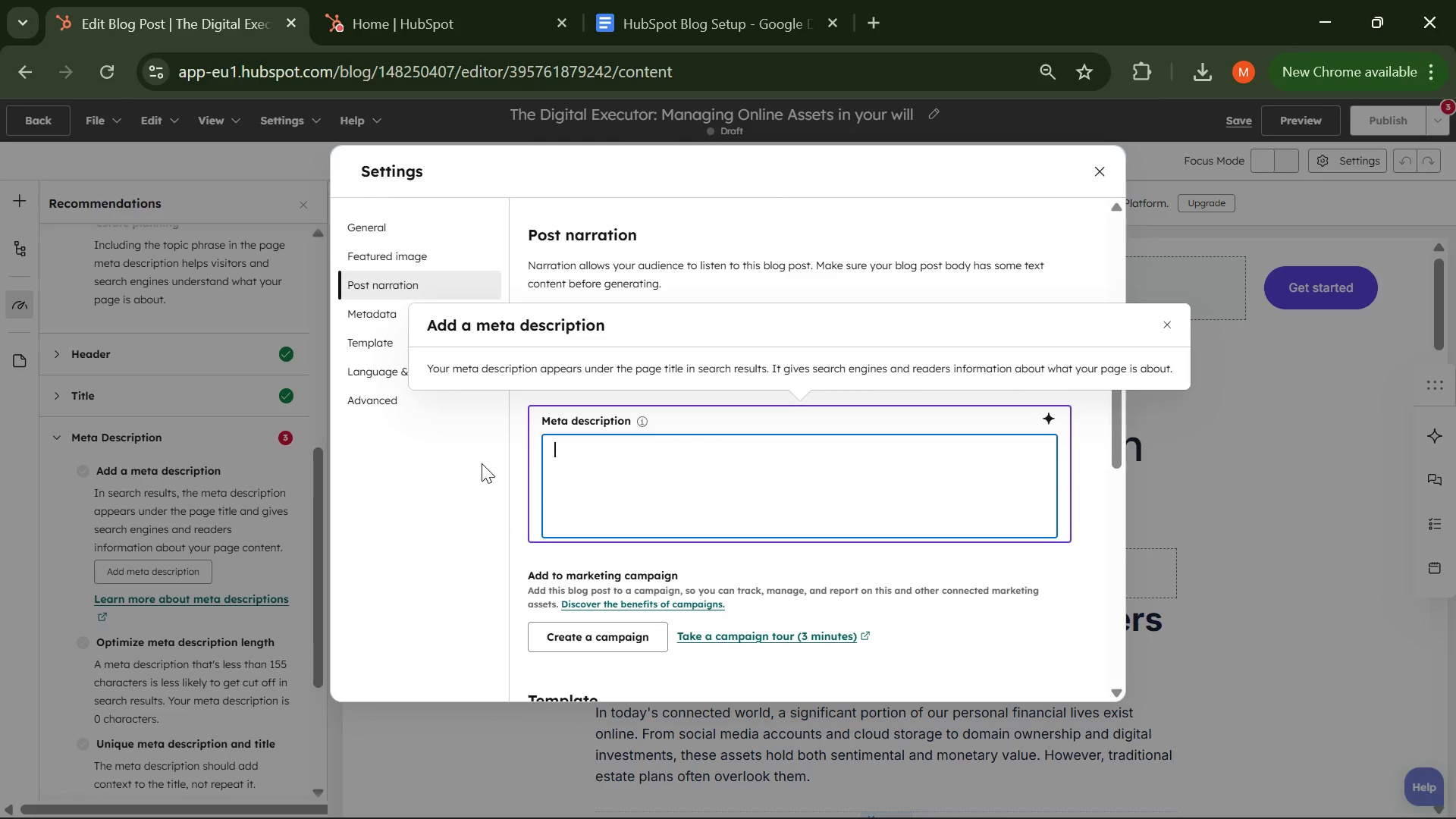 
left_click([569, 447])
 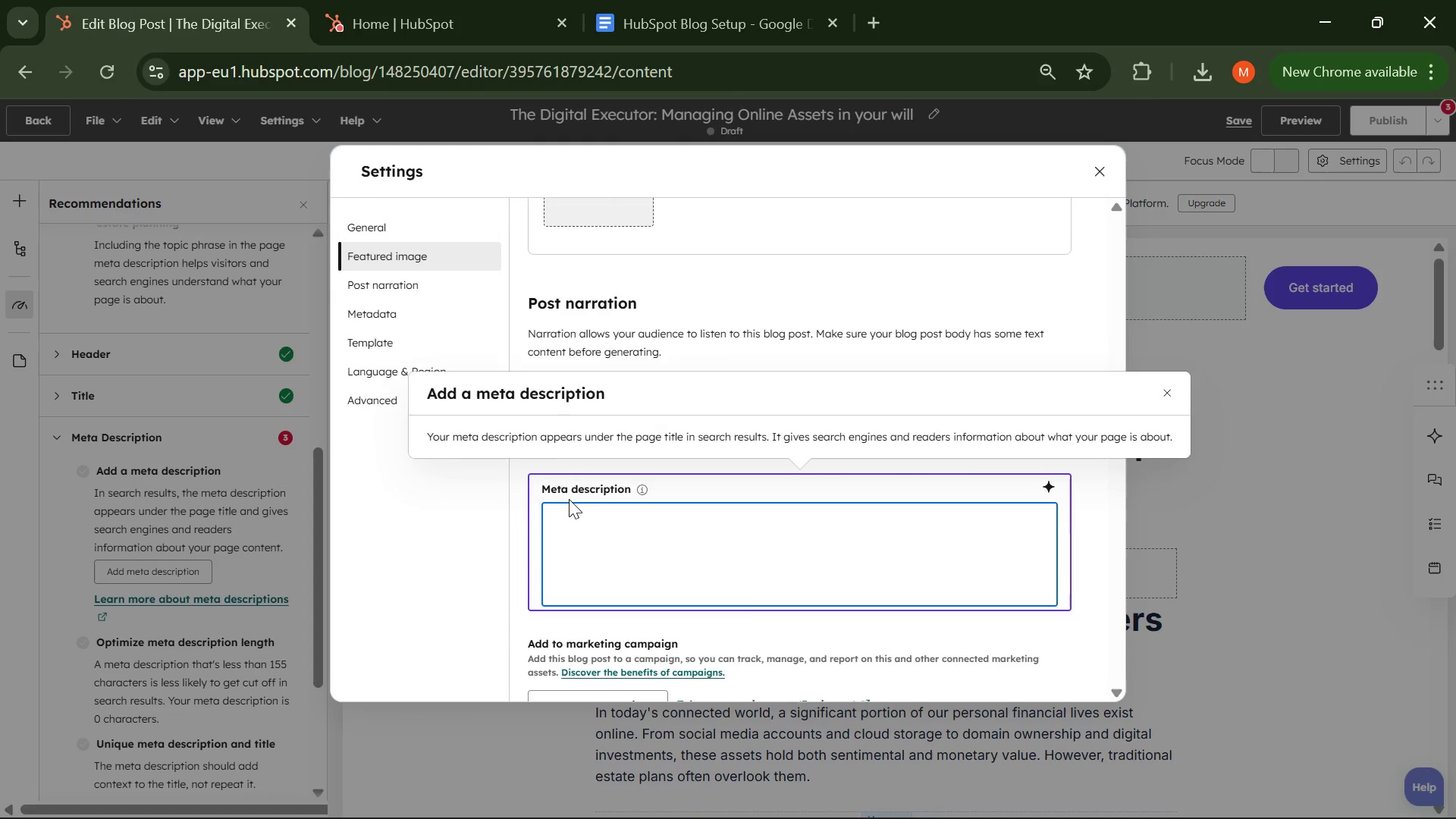 
wait(6.03)
 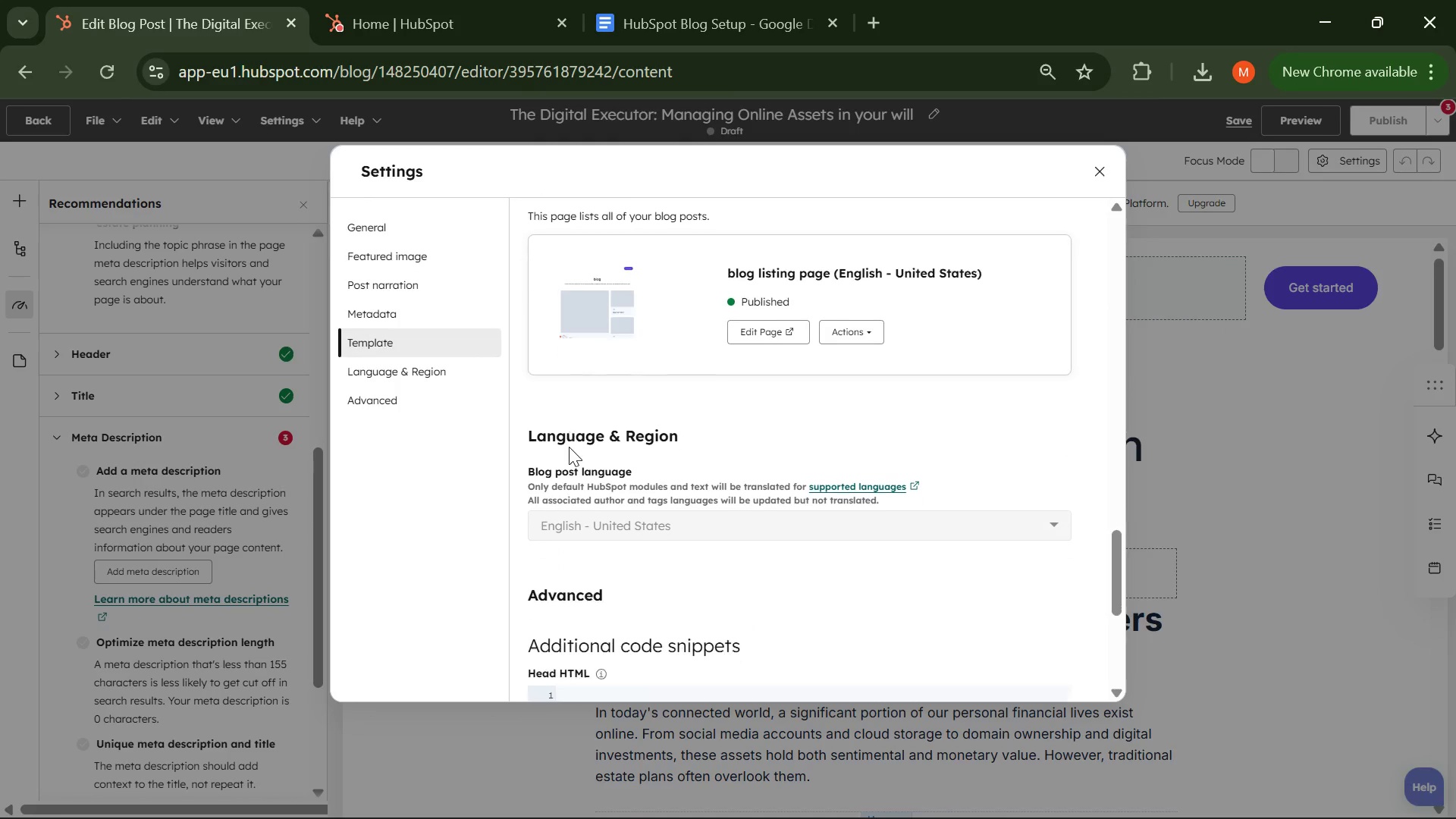 
type(Learn how digital estate planning protects your online assets and why appointing a digital executor is essential for your will. )
 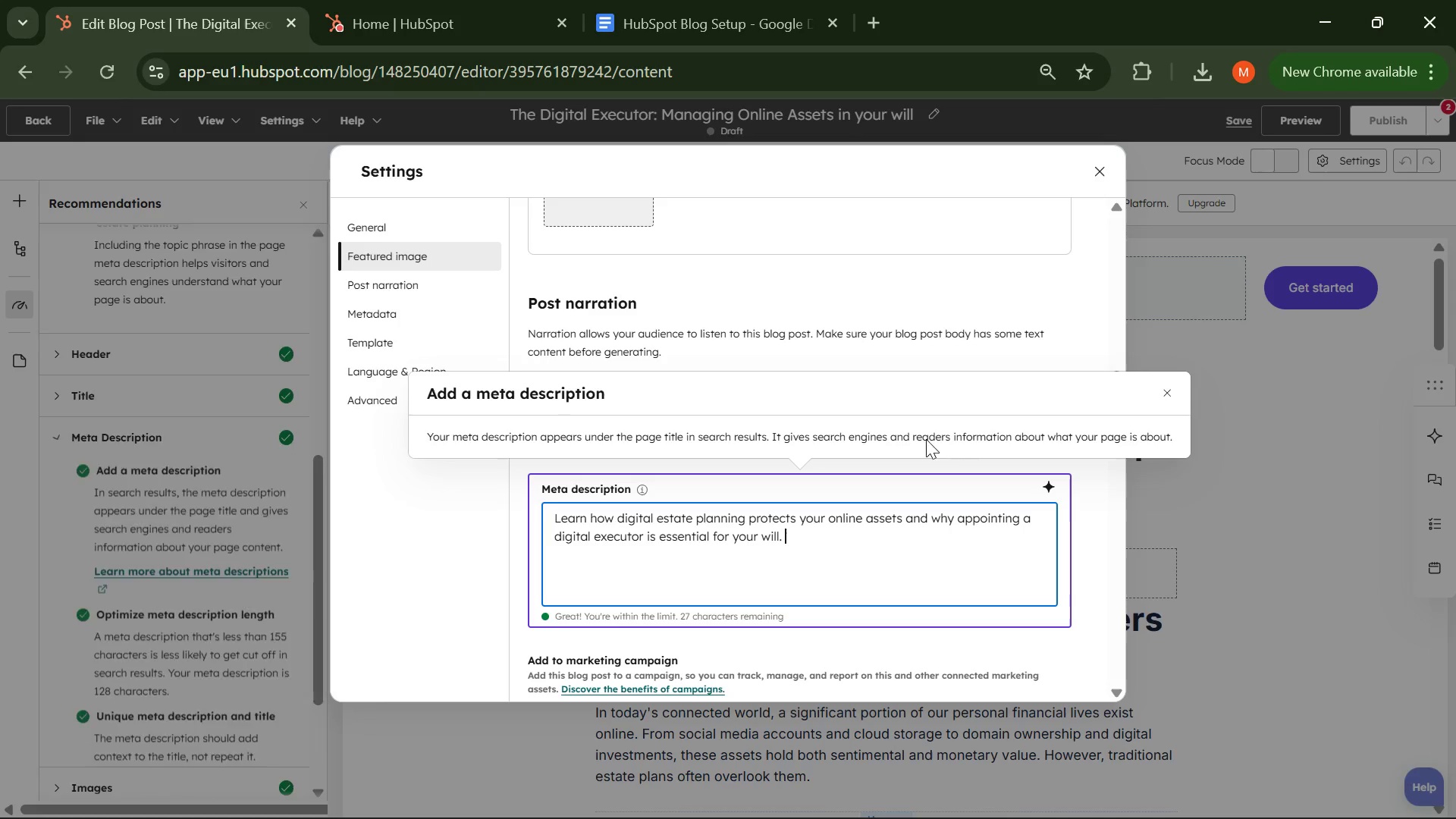 
left_click([1175, 389])
 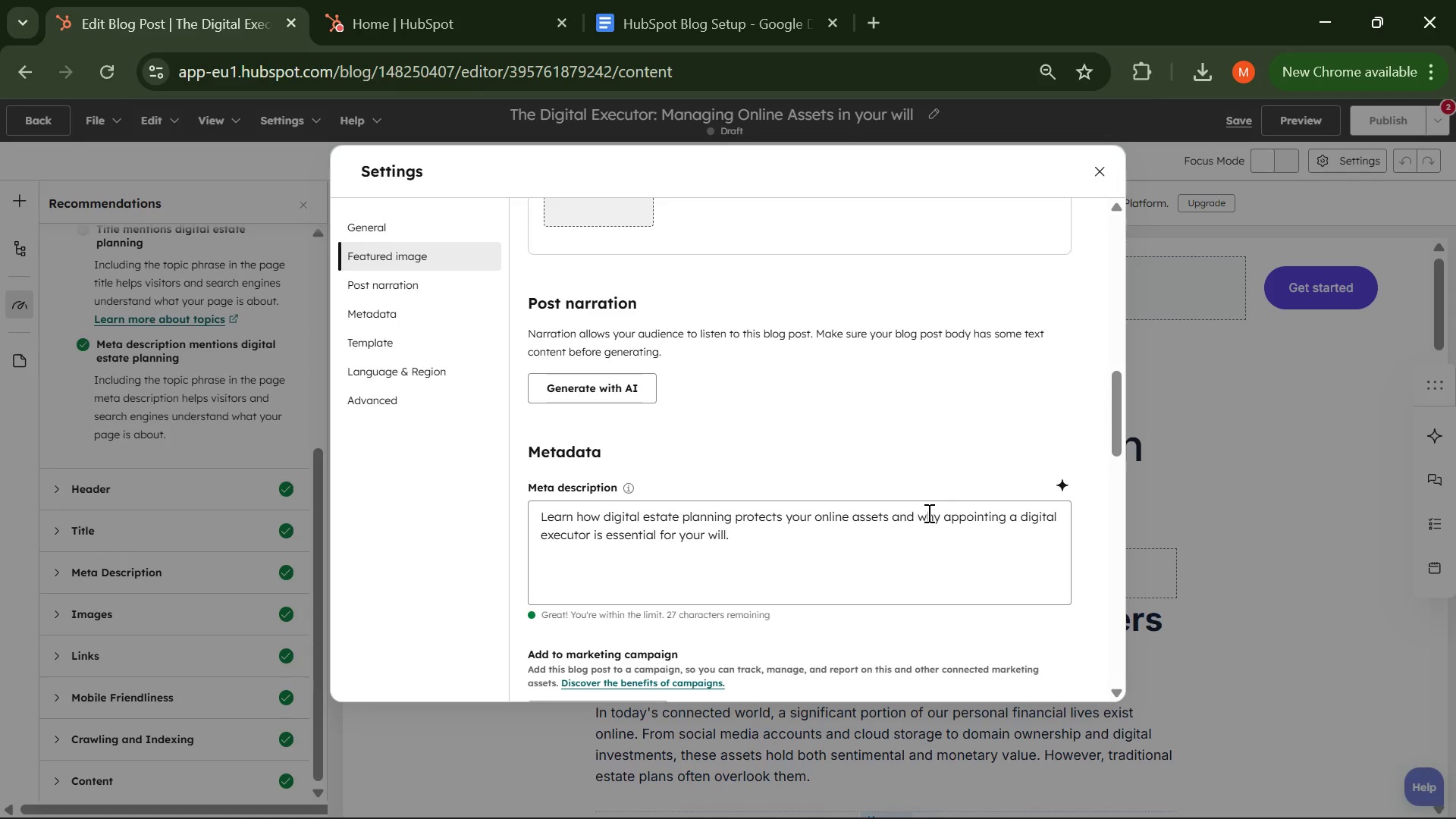 
wait(5.05)
 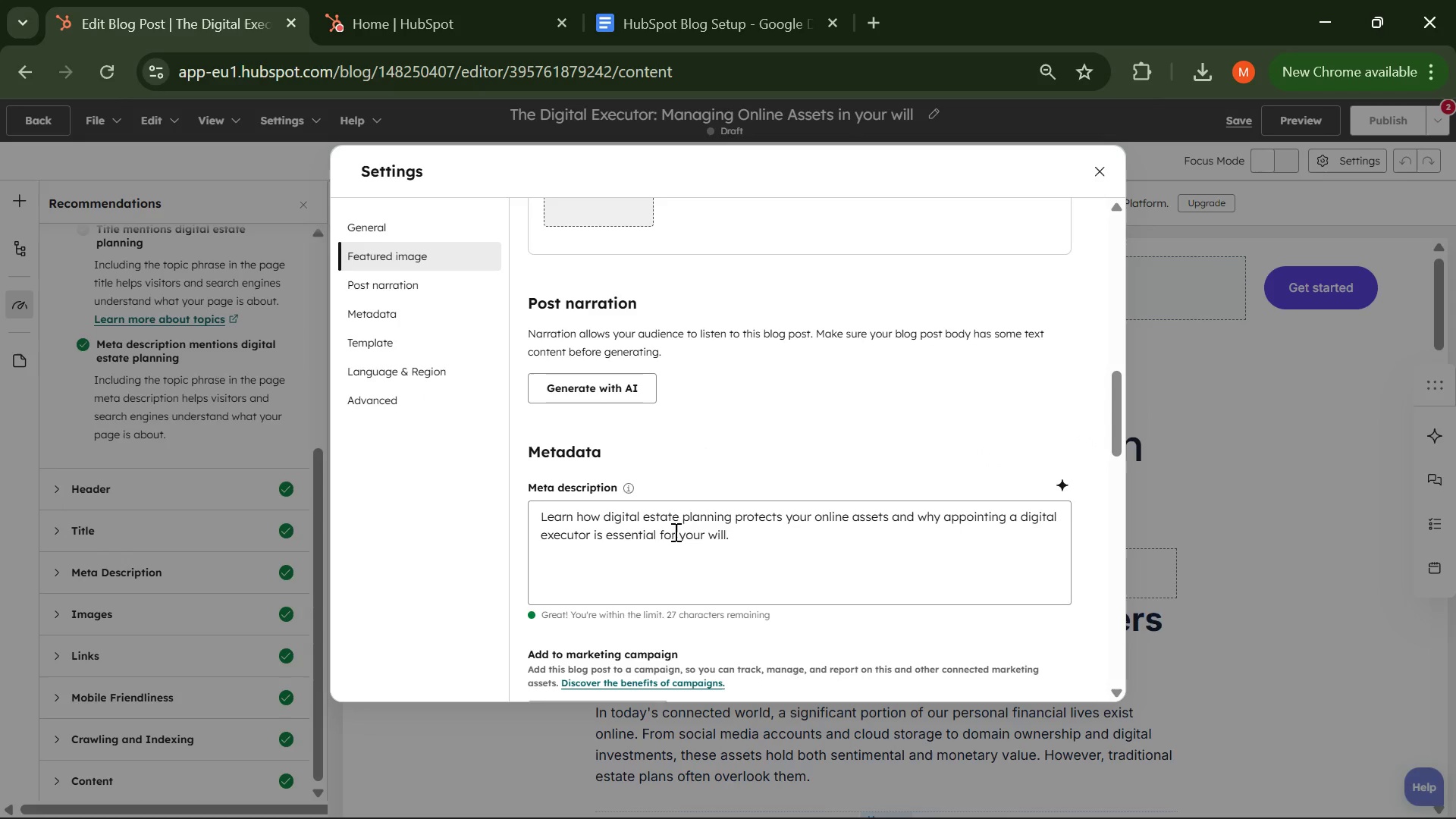 
scroll: coordinate [765, 470], scroll_direction: down, amount: 2.0
 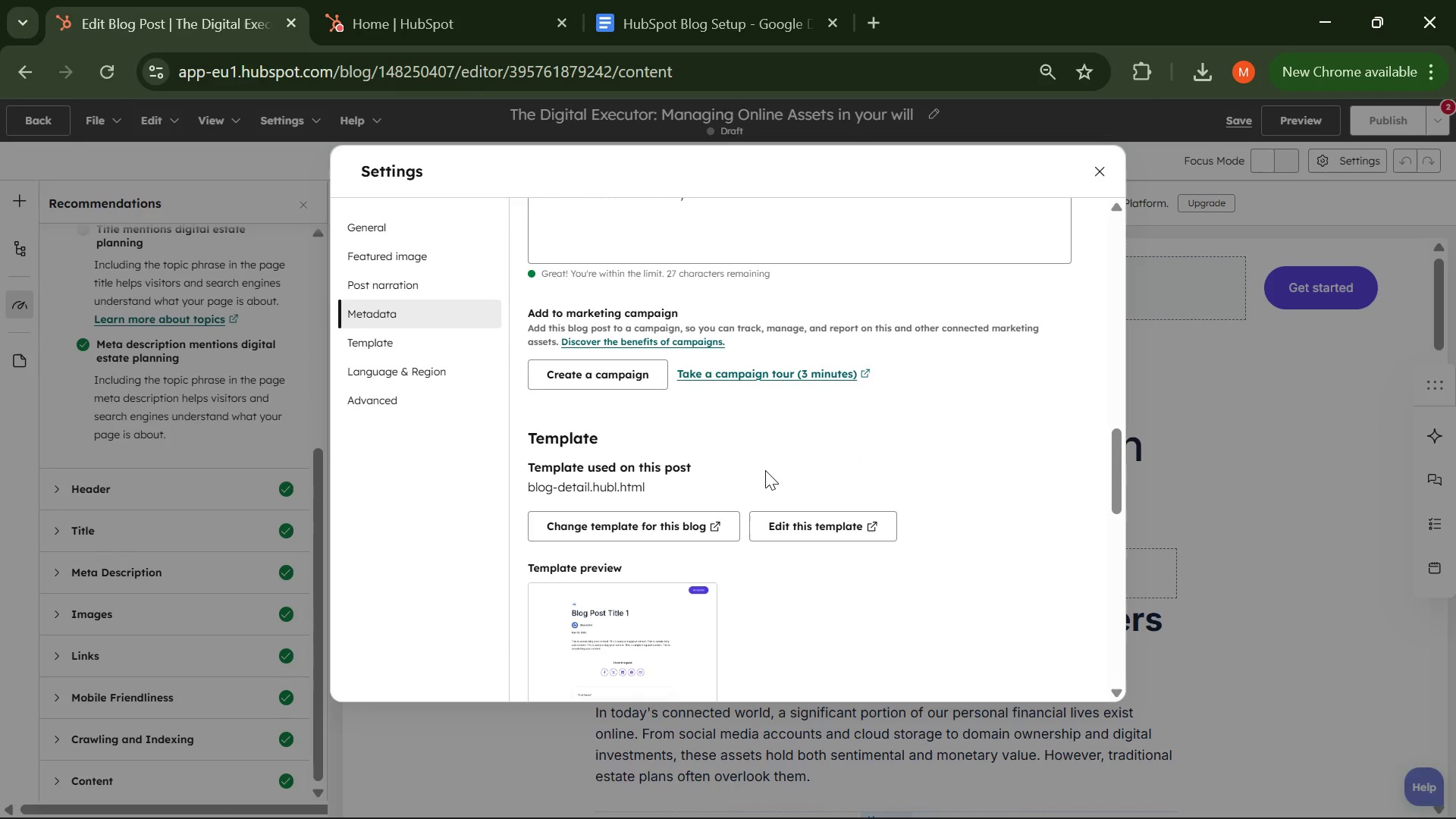 
wait(6.54)
 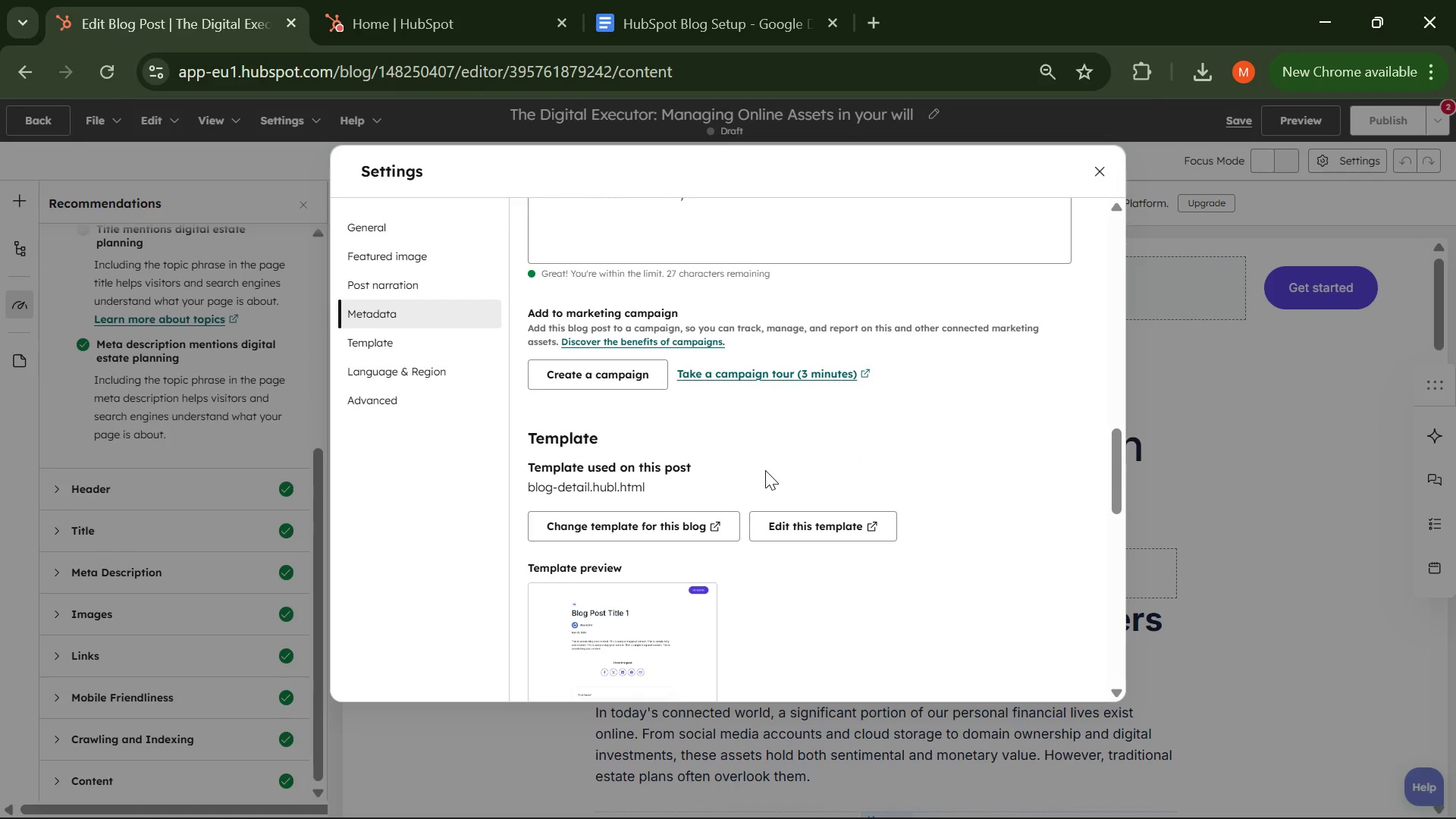 
scroll: coordinate [765, 470], scroll_direction: up, amount: 8.0
 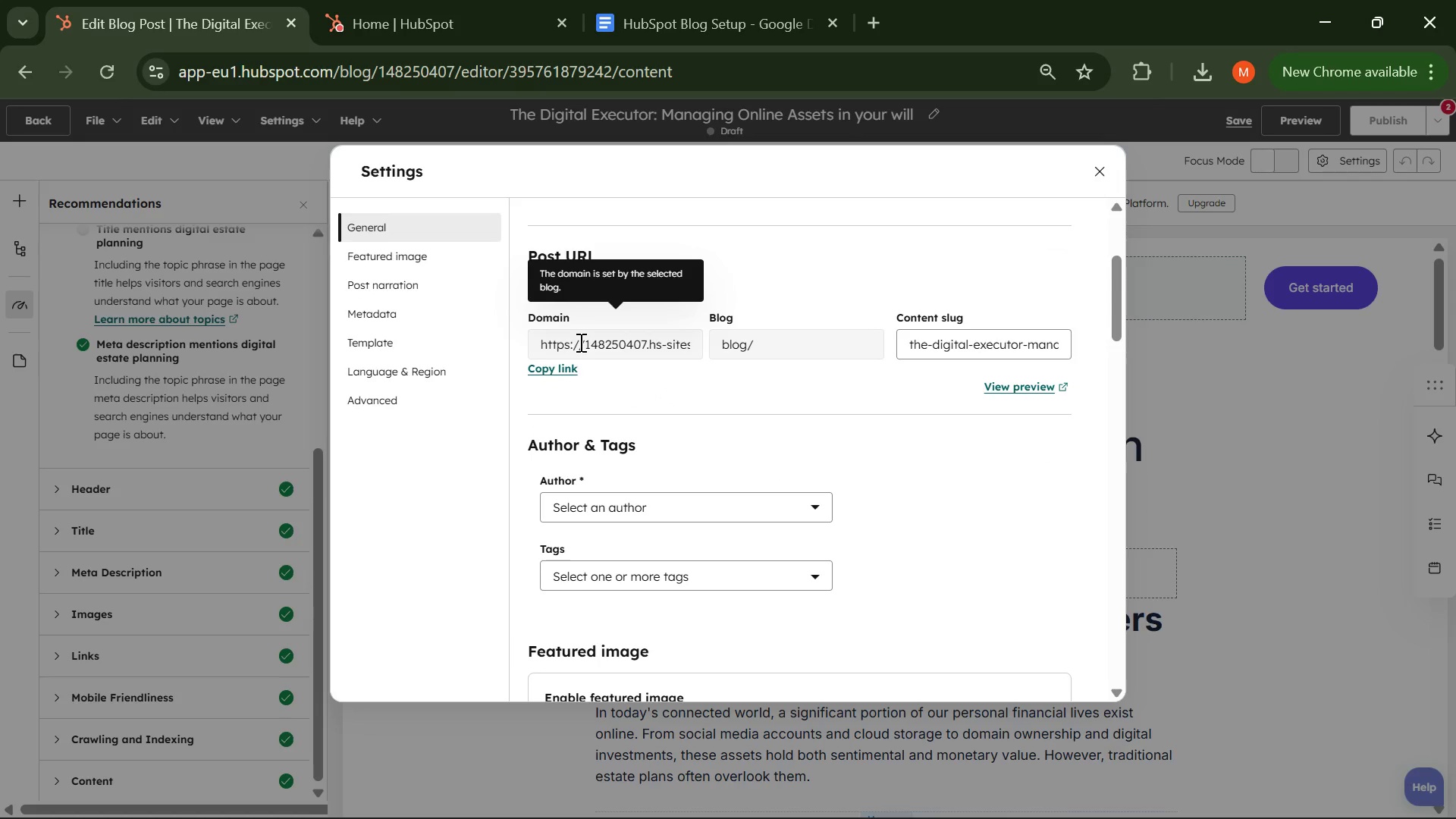 
wait(9.58)
 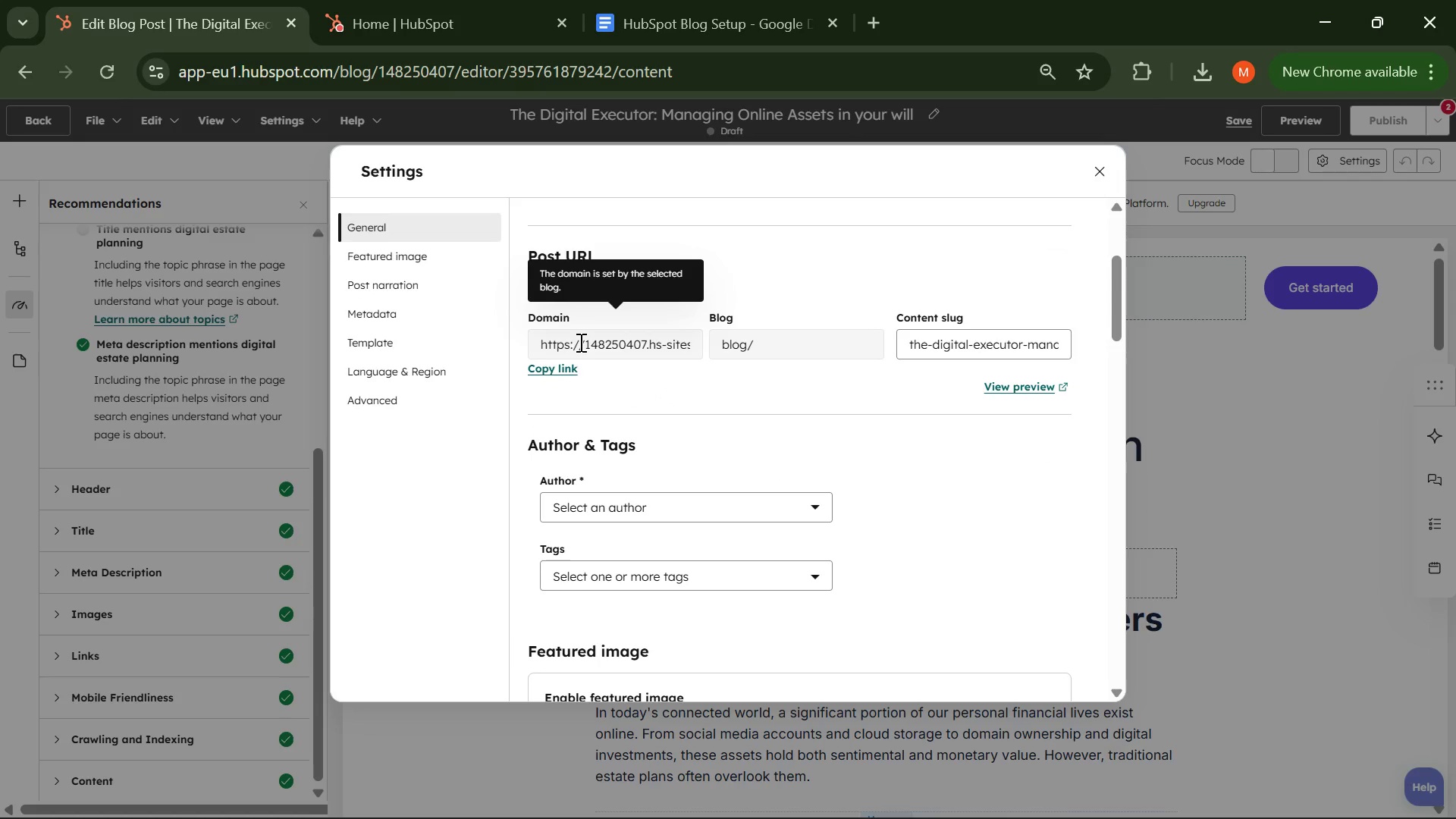 
left_click([968, 350])
 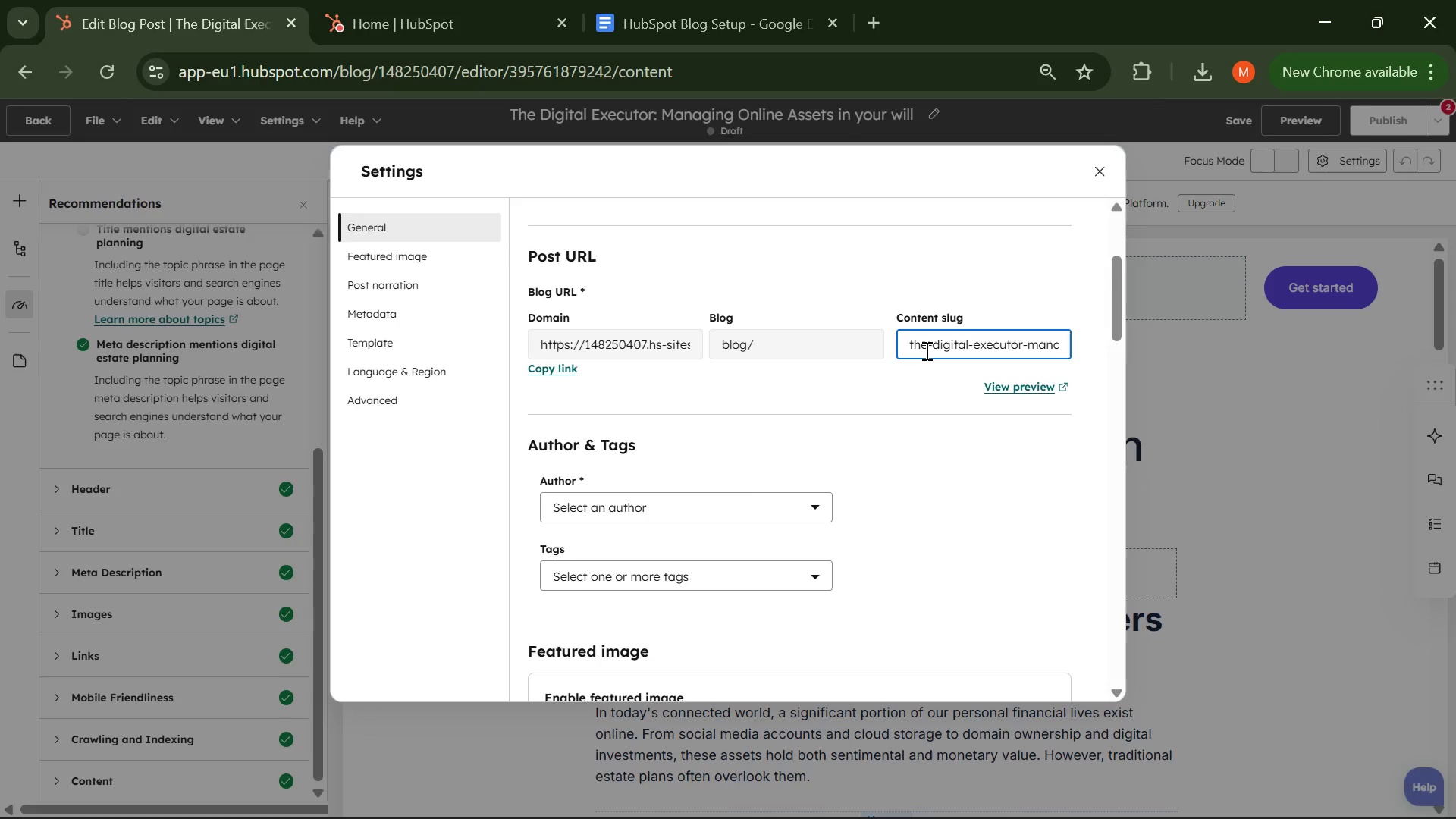 
key(Control+A)
 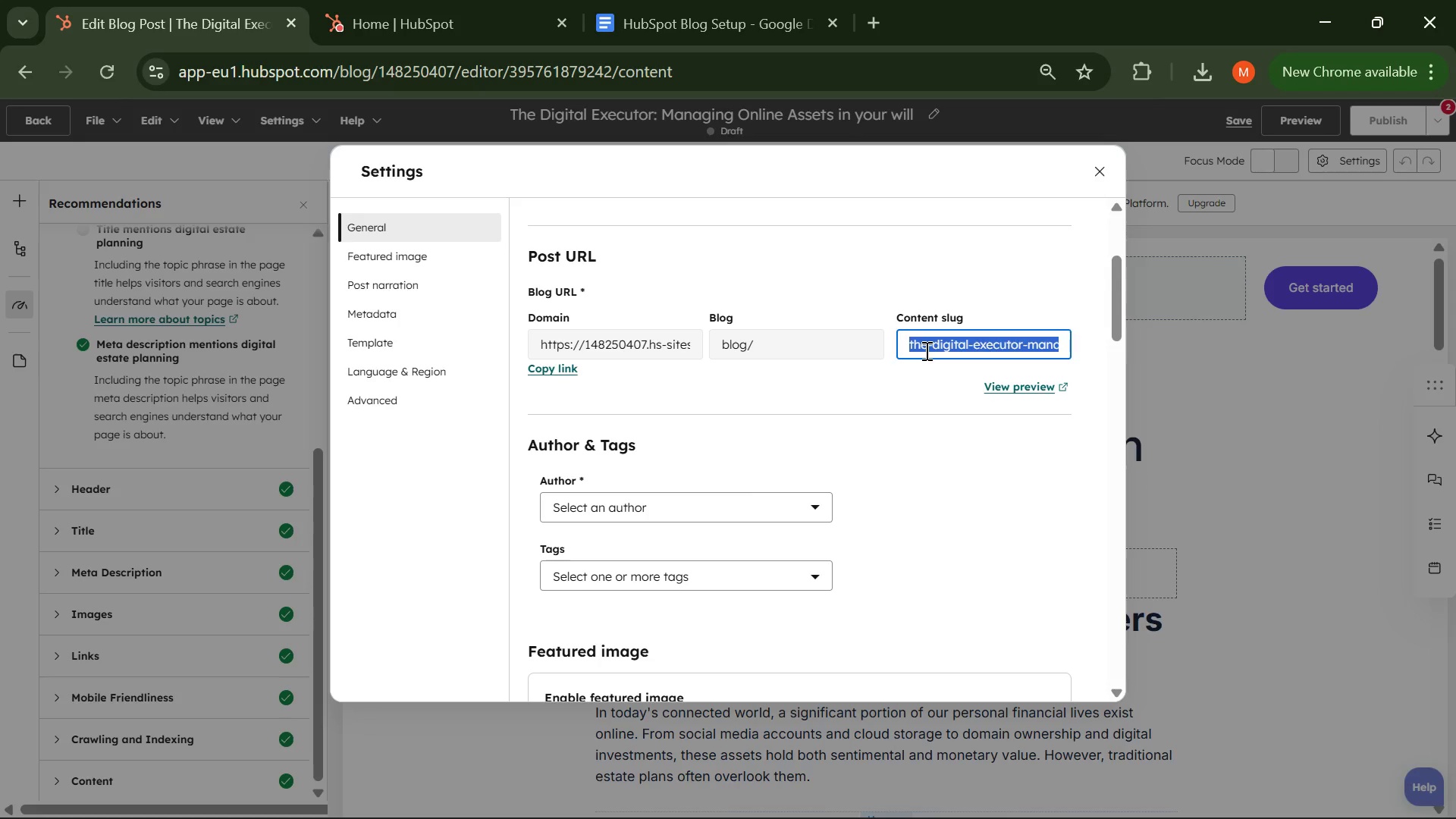 
type(/blog/digital-estate-planning-guide)
 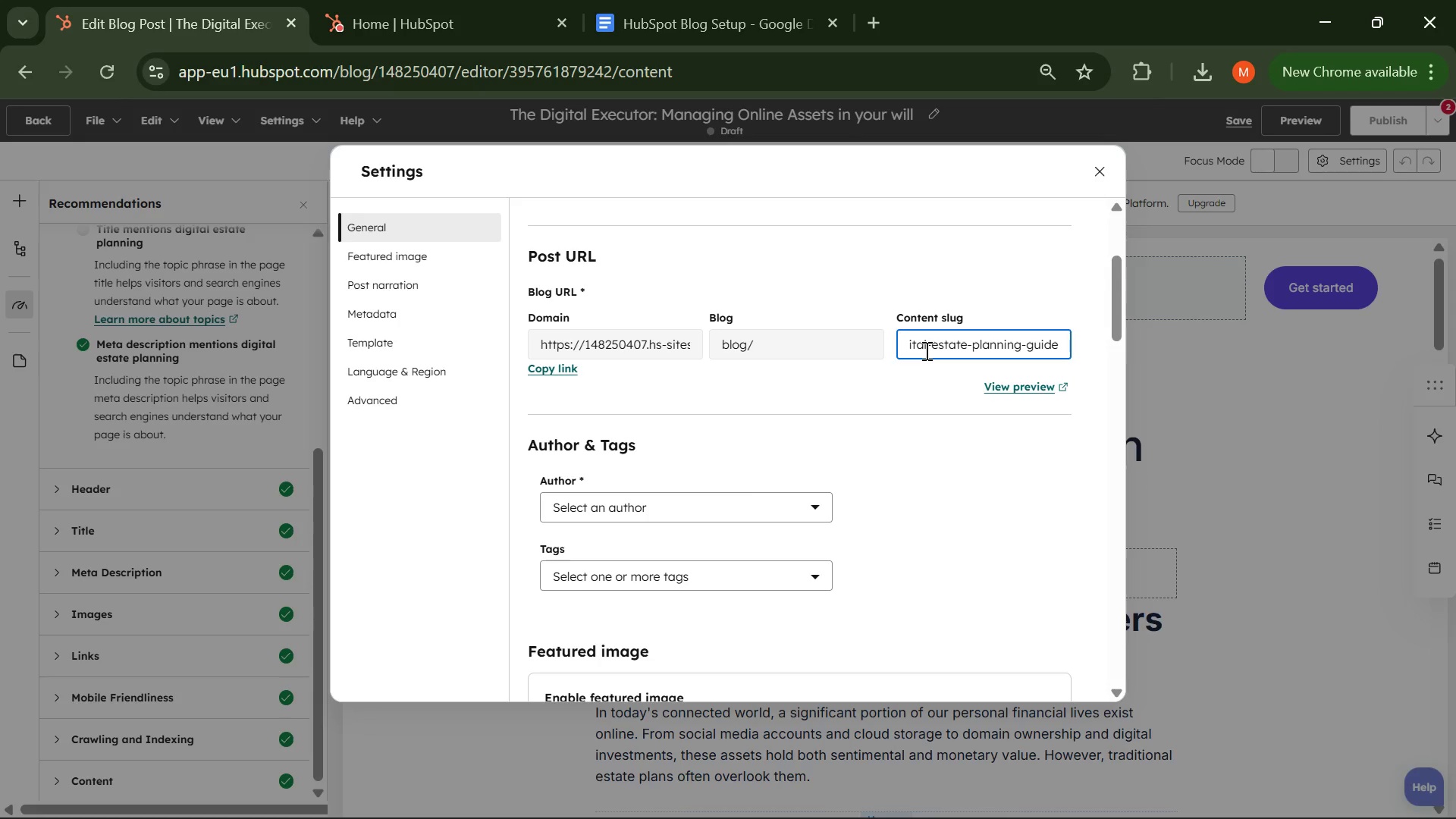 
key(Enter)
 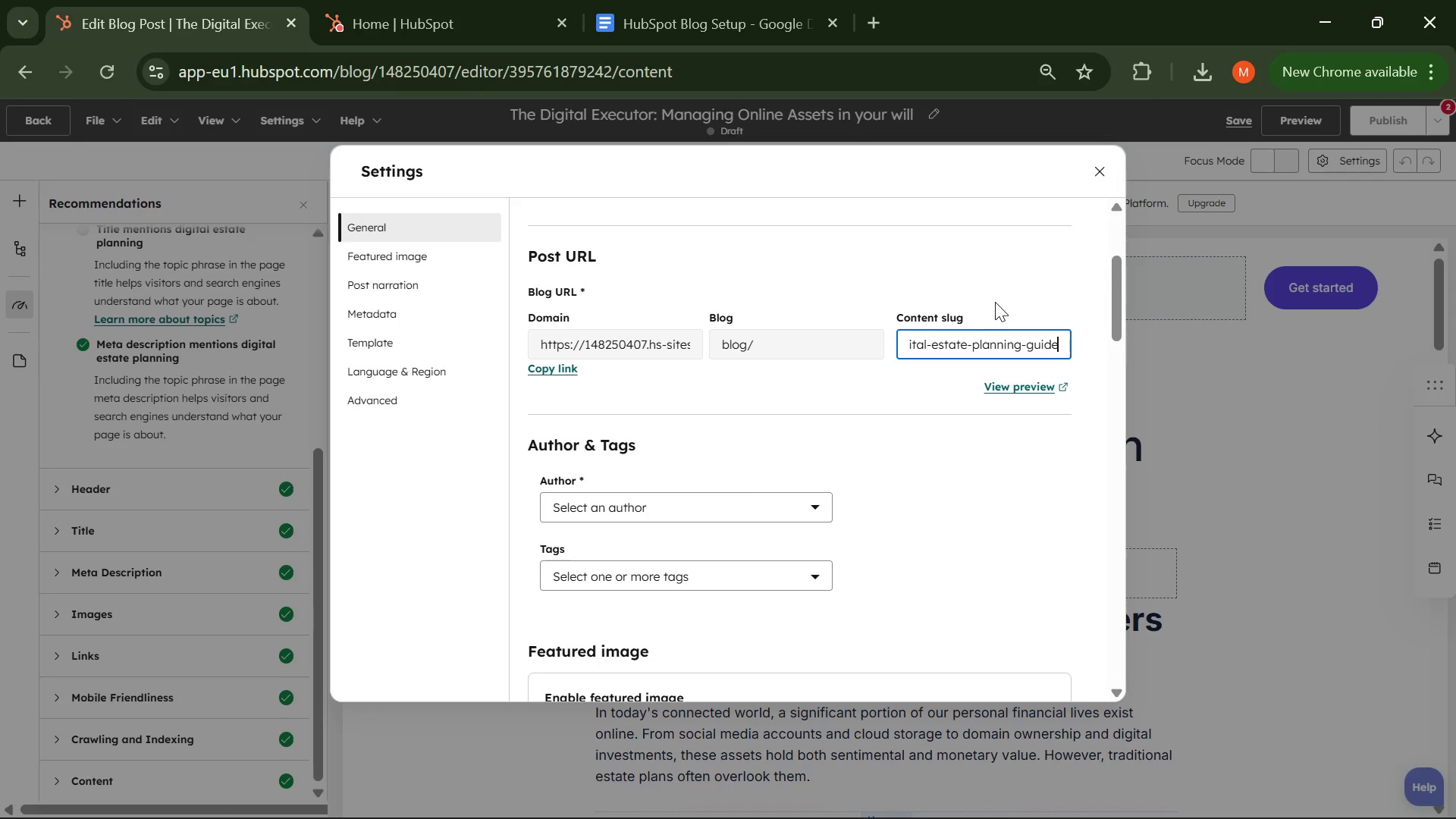 
left_click([995, 302])
 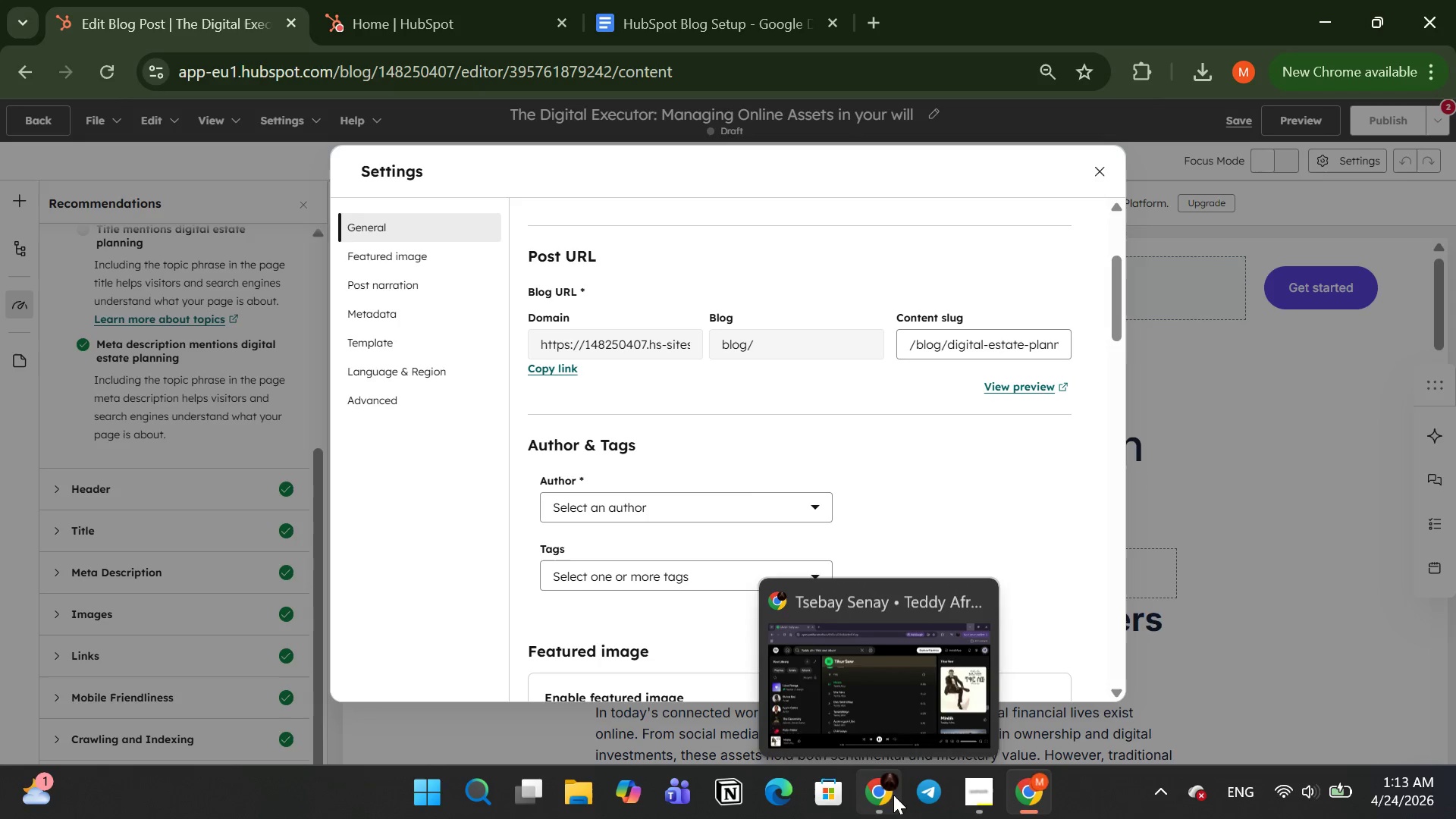 
left_click([984, 802])